 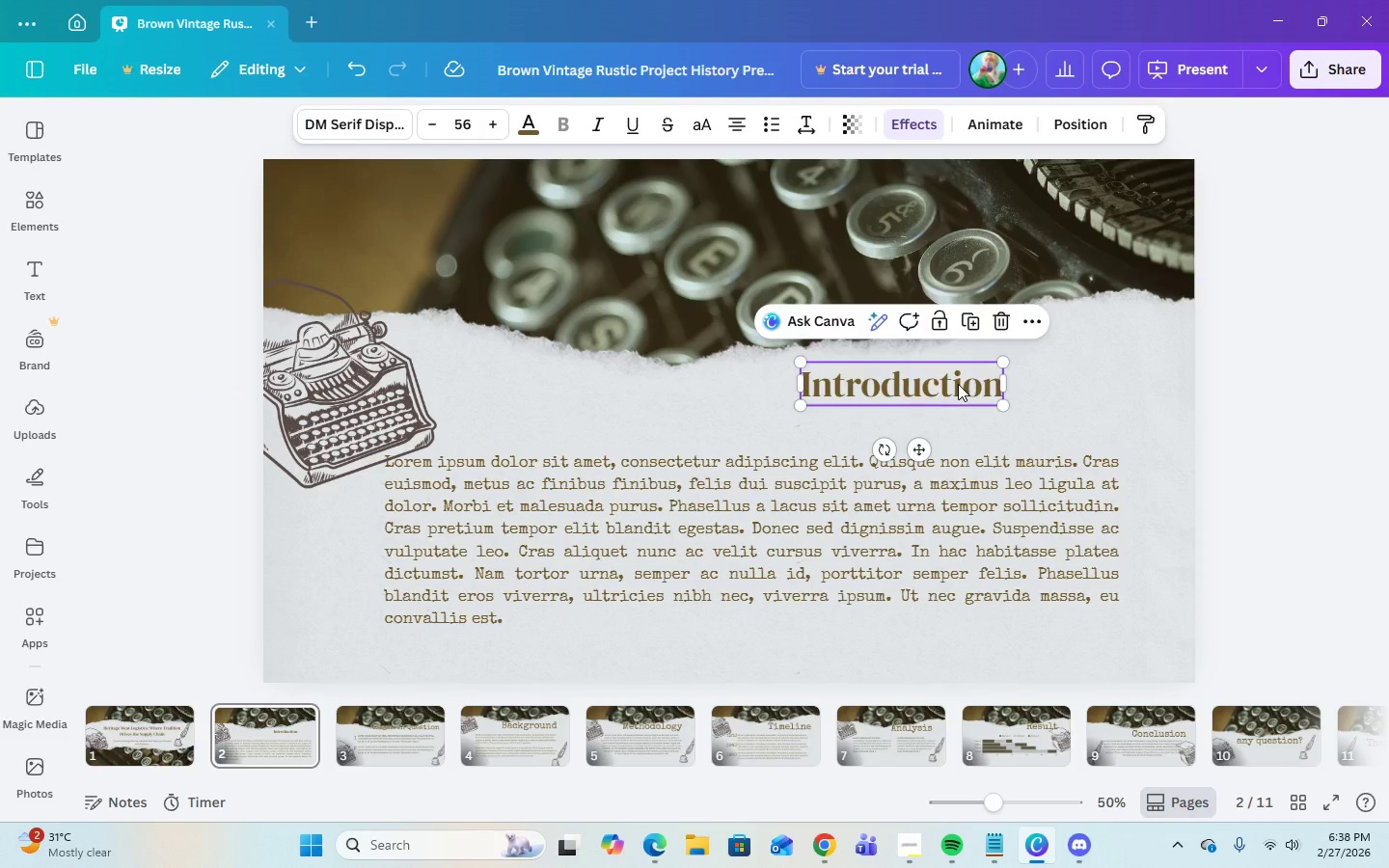 
left_click([958, 384])
 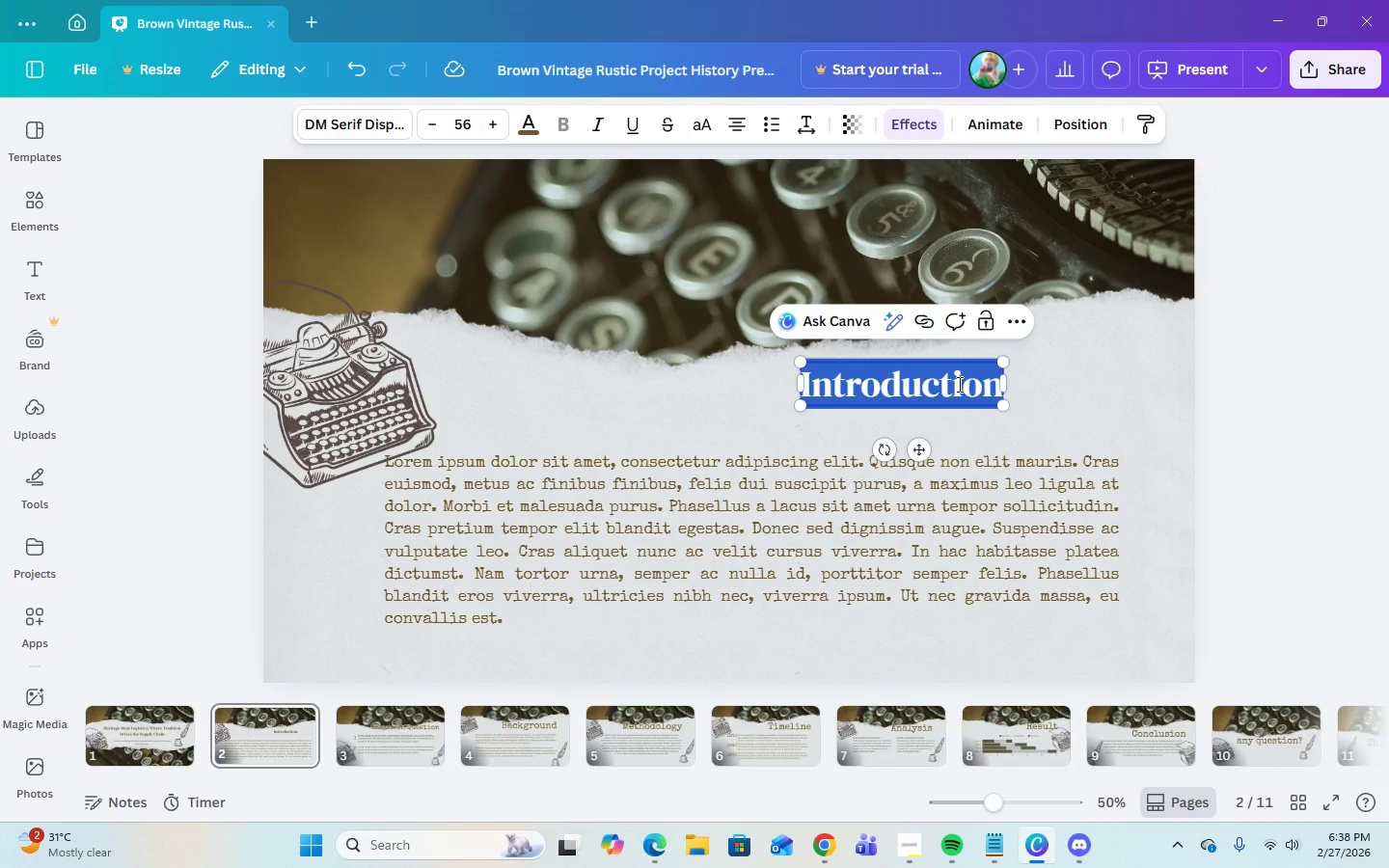 
type(The "Sourcing Map")
 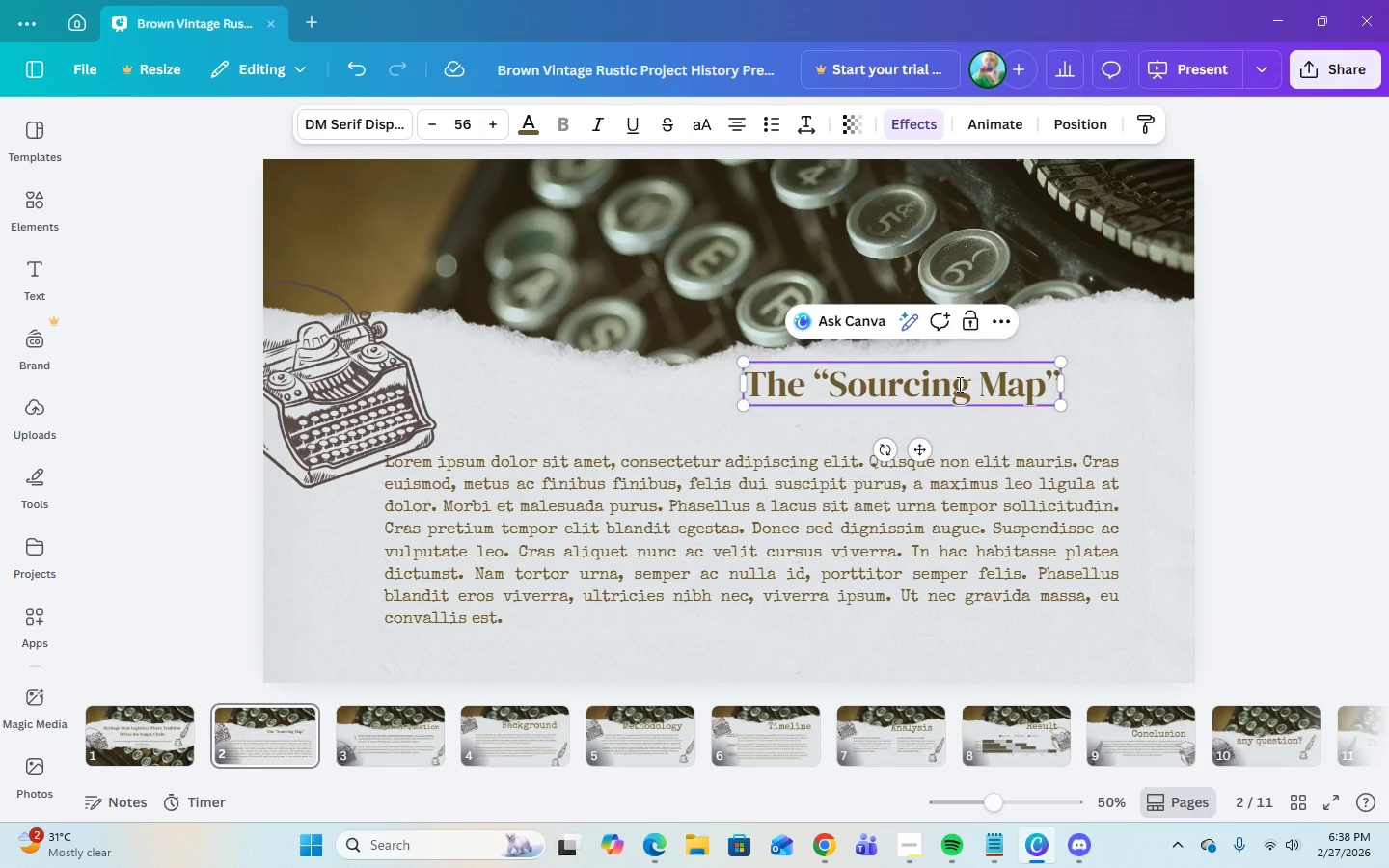 
left_click([1031, 675])
 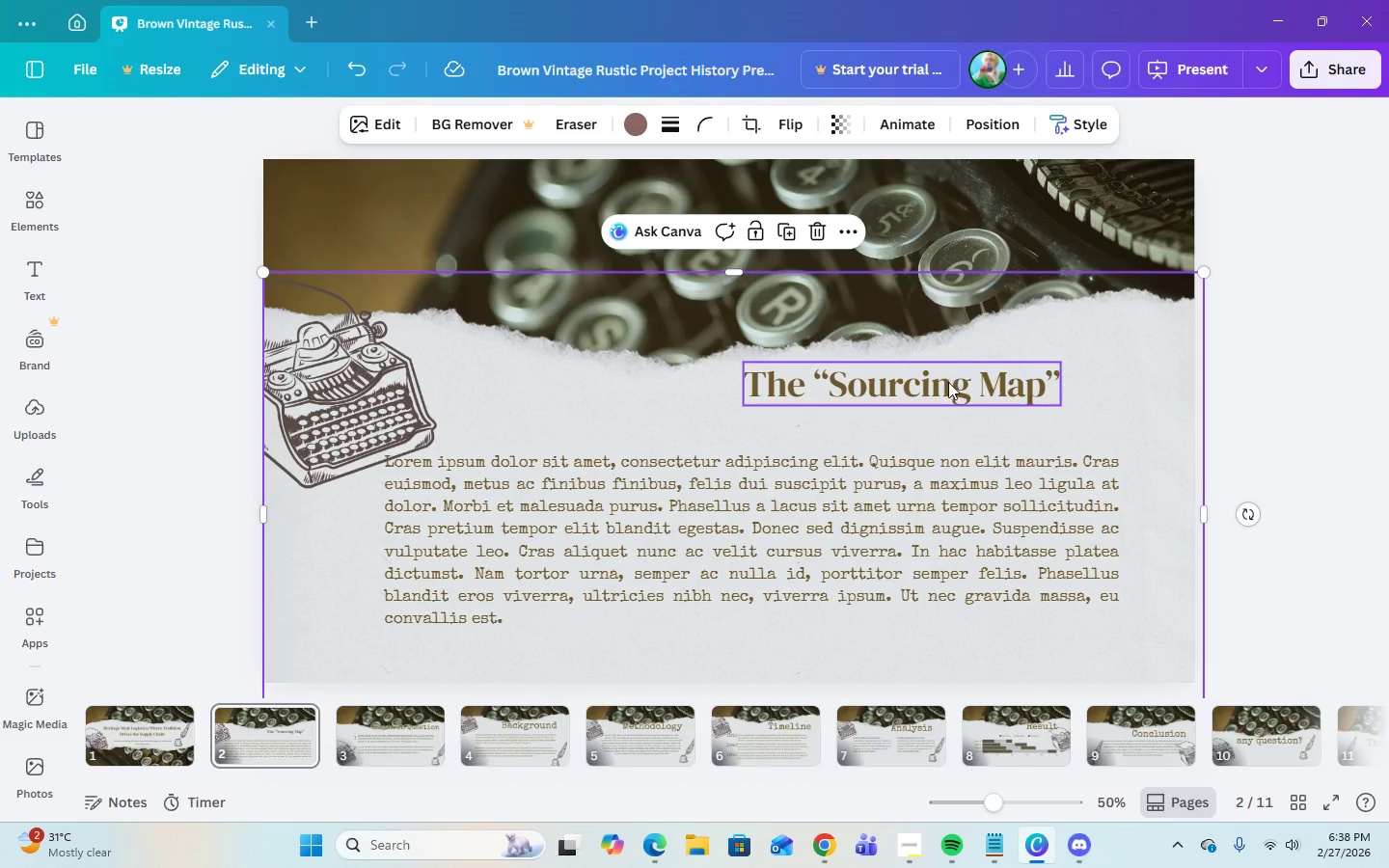 
left_click([947, 384])
 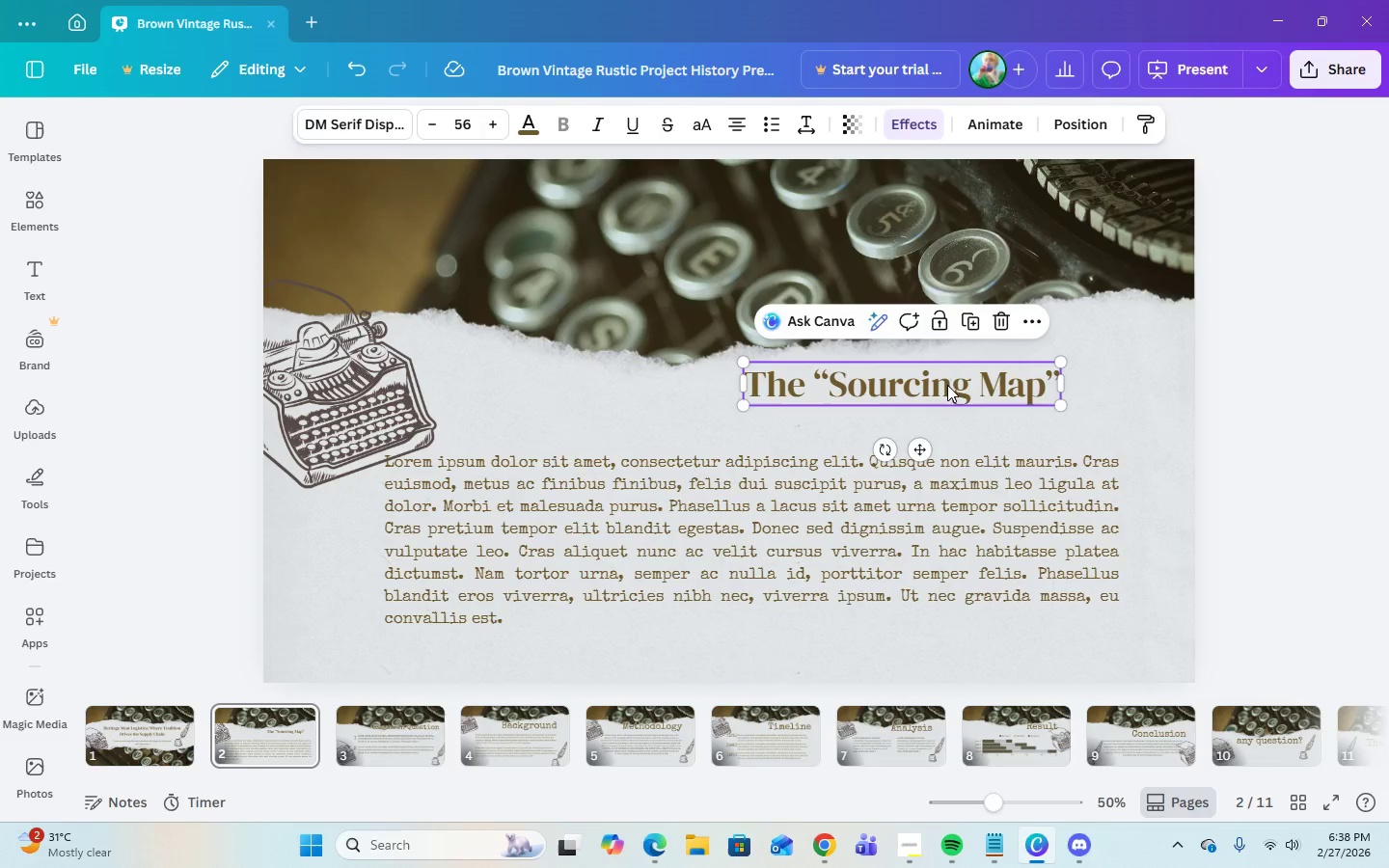 
left_click_drag(start_coordinate=[947, 385], to_coordinate=[1000, 387])
 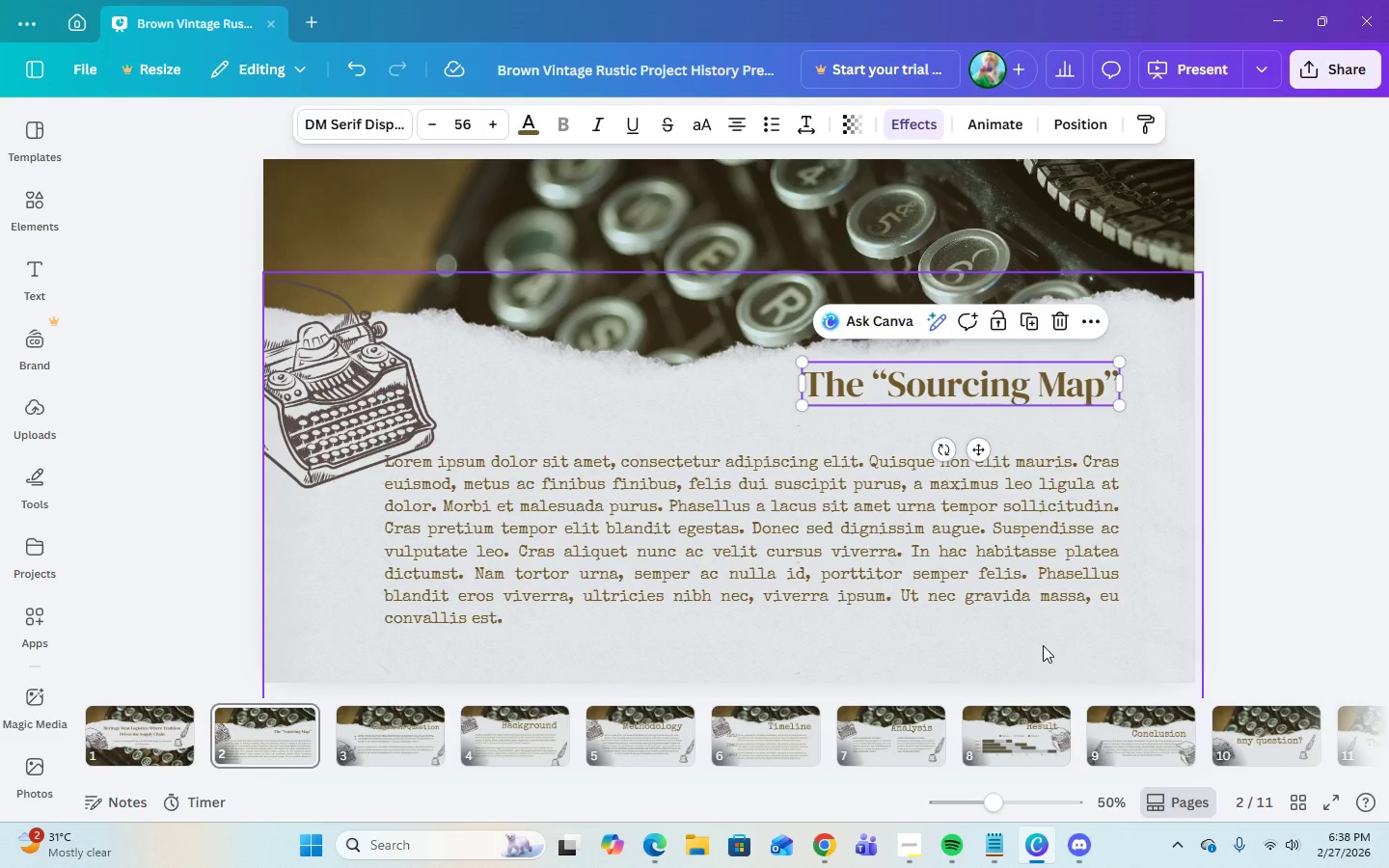 
left_click([1043, 645])
 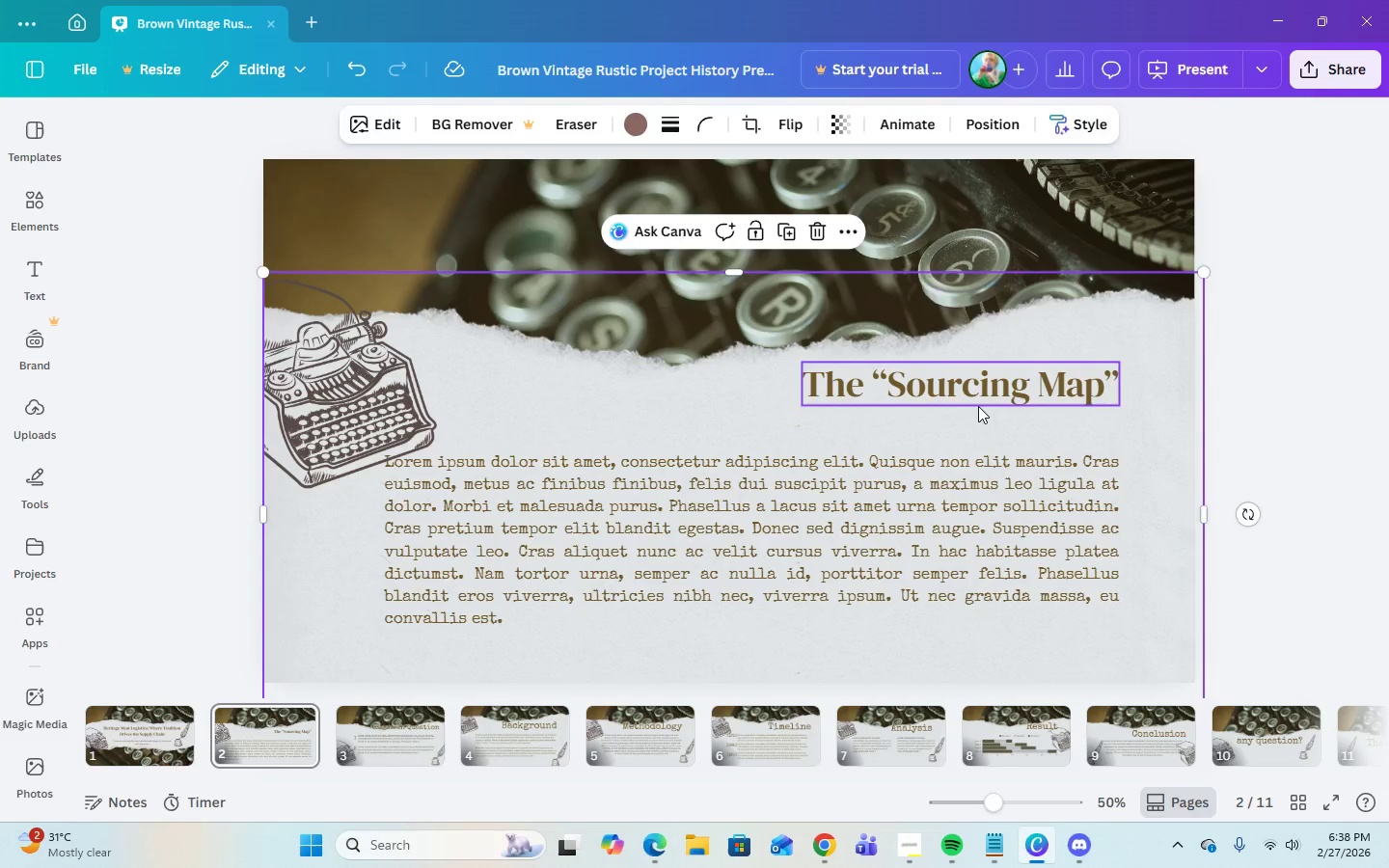 
left_click([978, 406])
 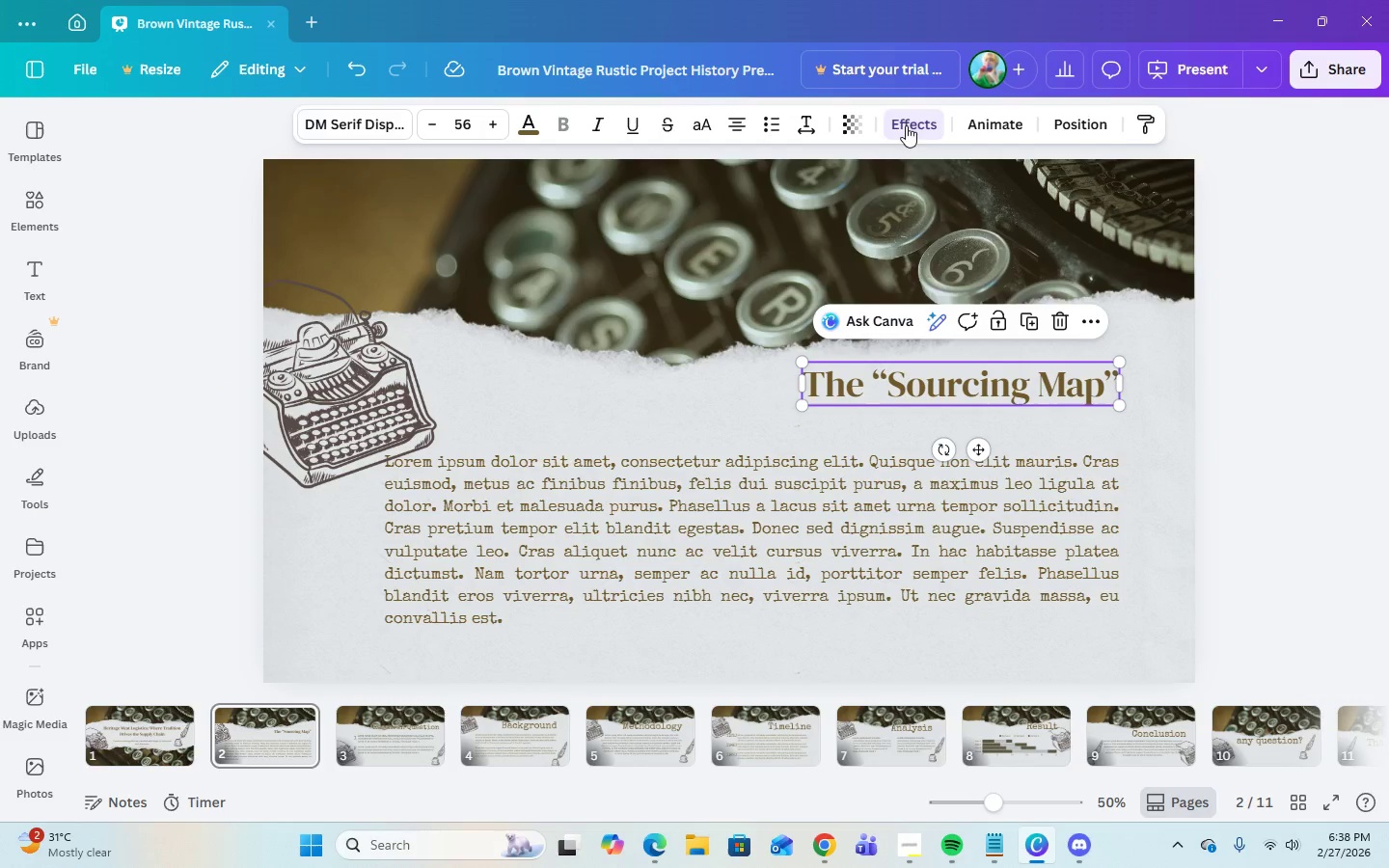 
left_click([906, 118])
 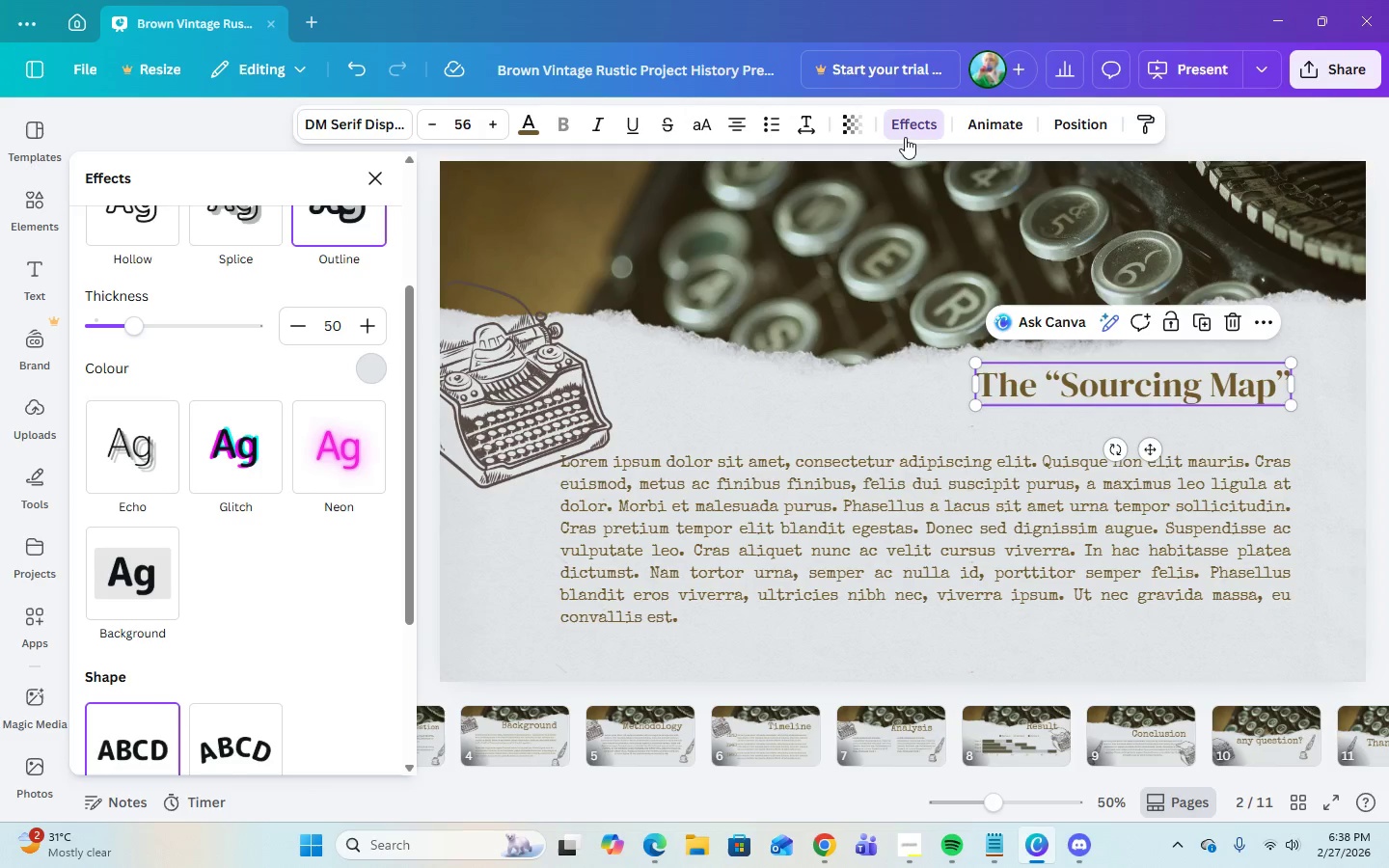 
left_click([794, 437])
 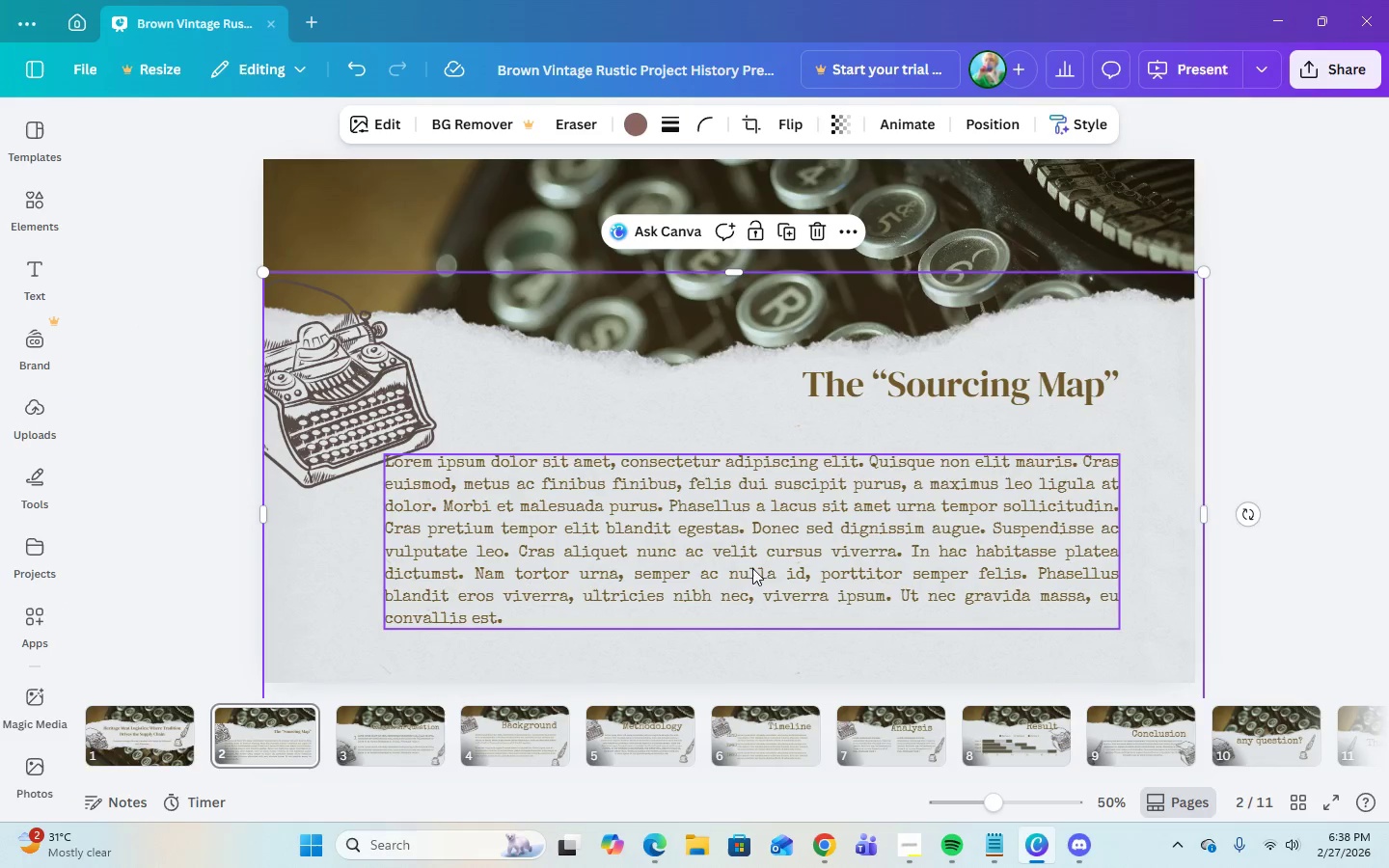 
left_click([749, 572])
 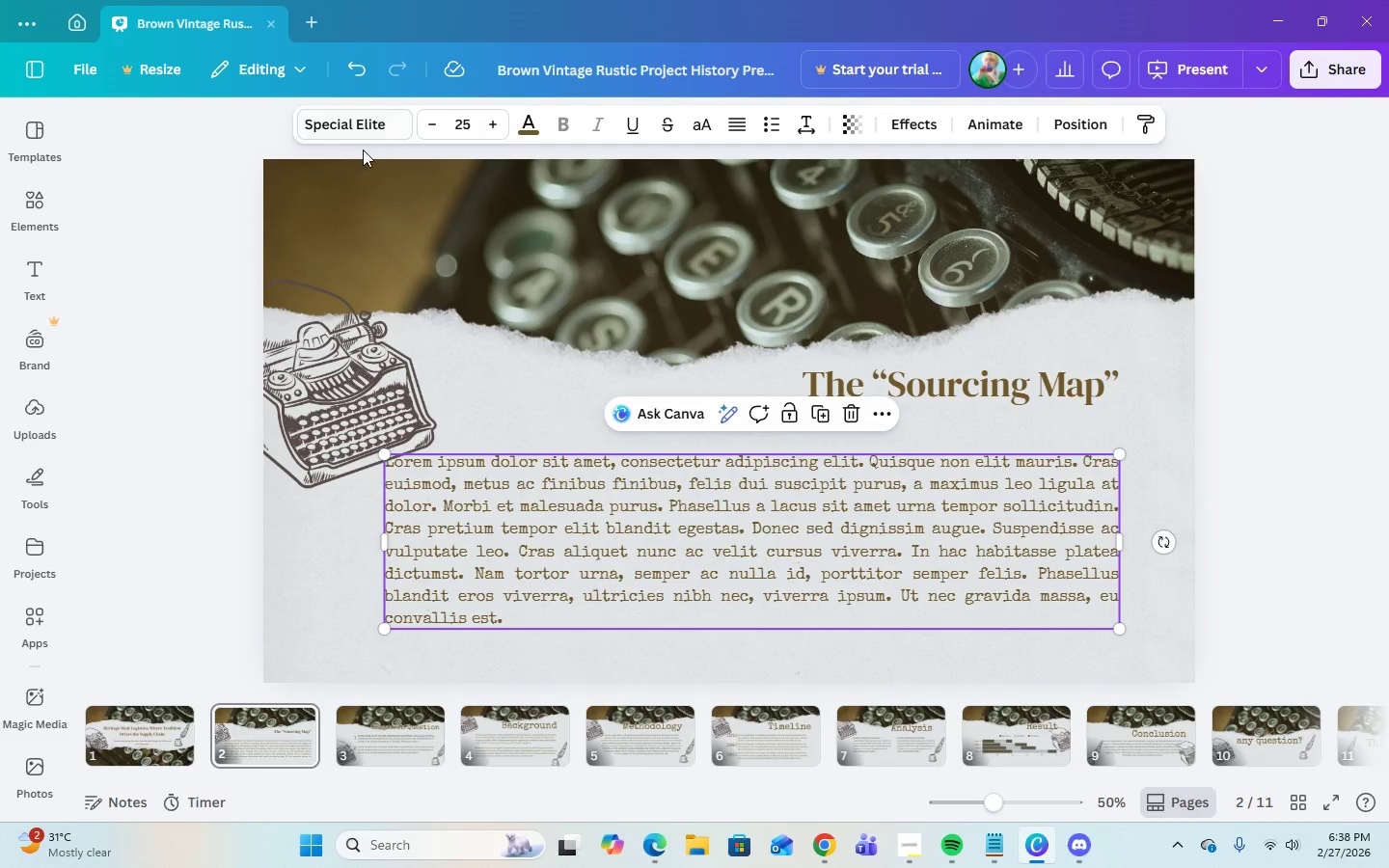 
left_click([363, 130])
 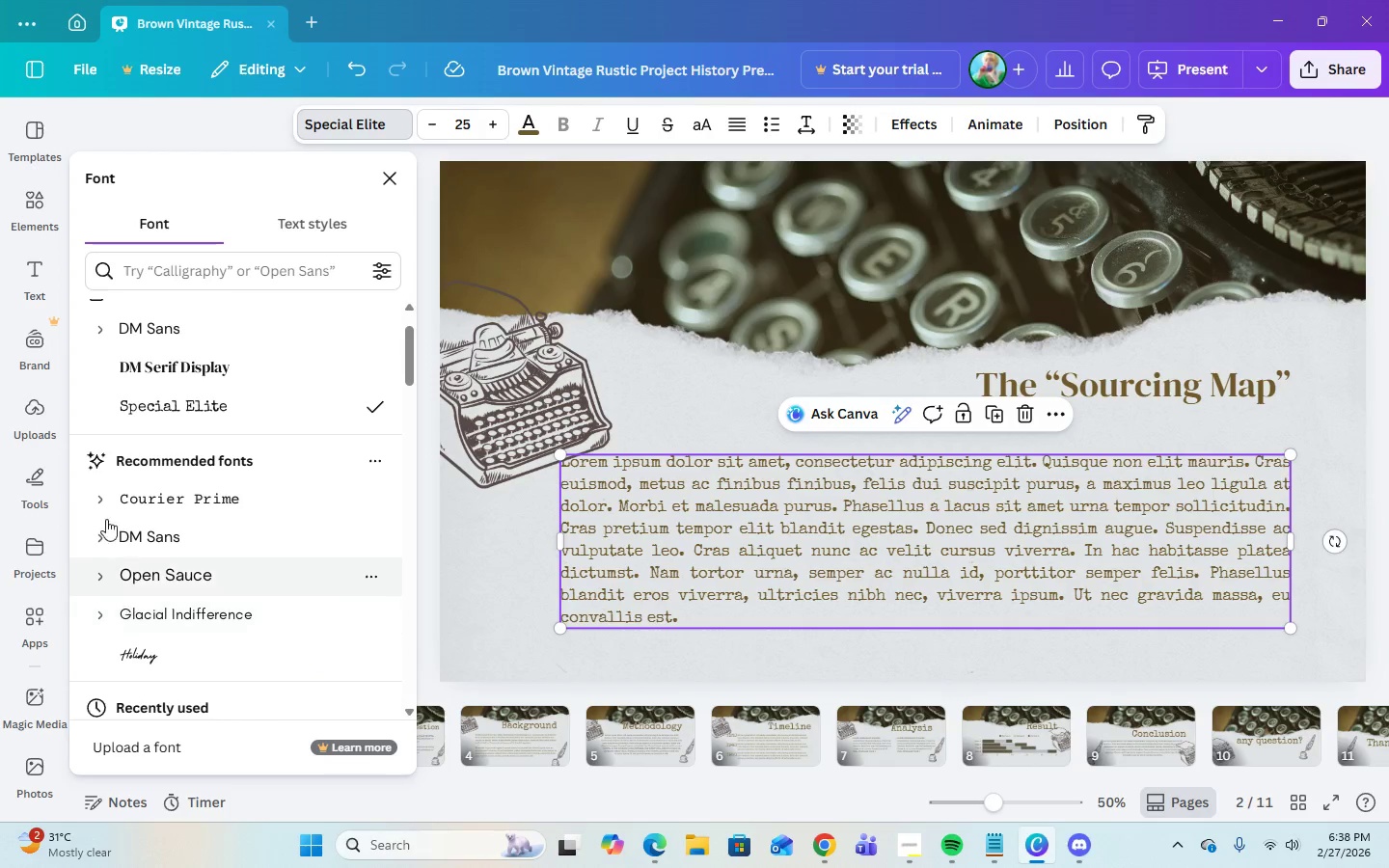 
left_click([94, 541])
 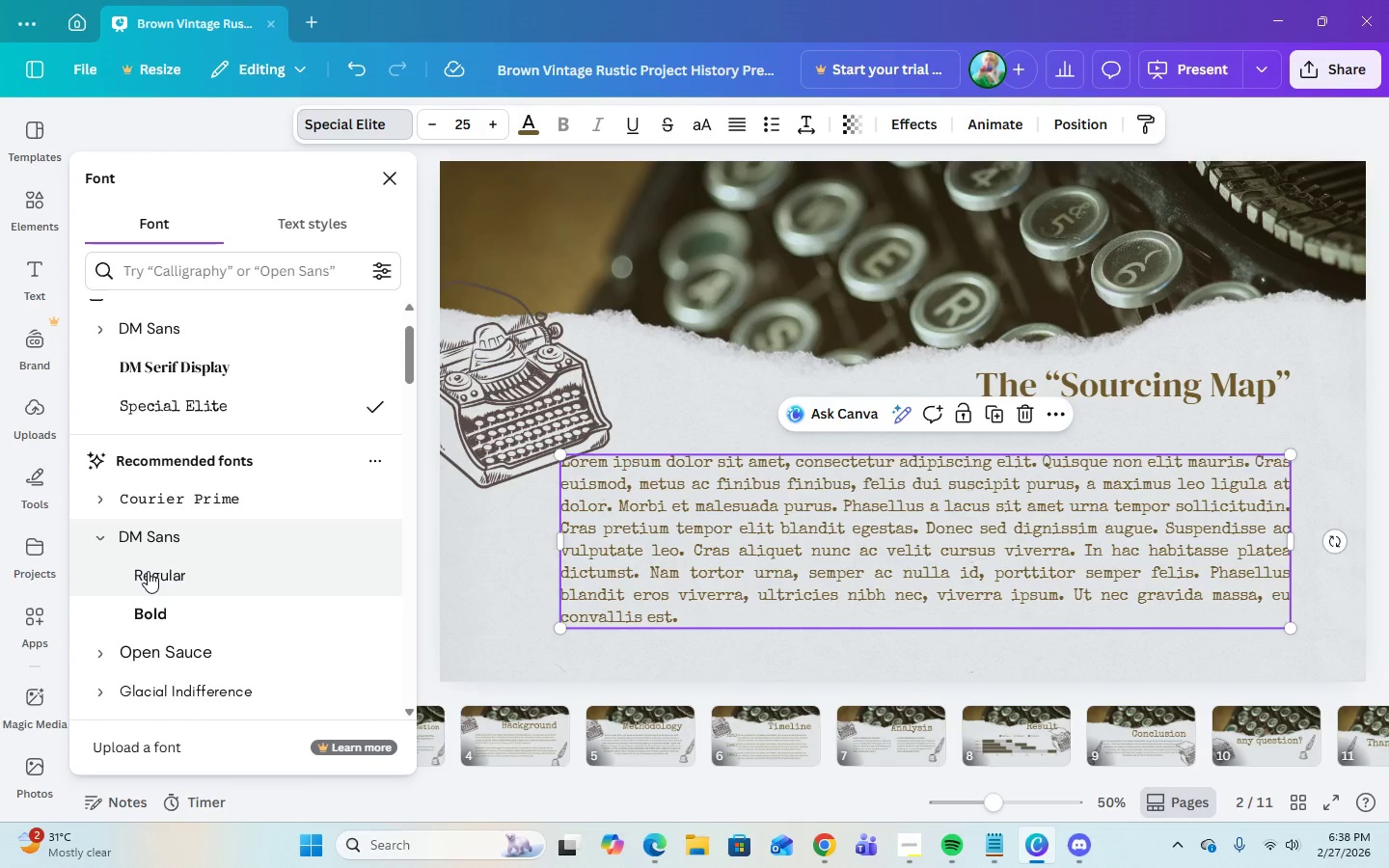 
left_click([148, 571])
 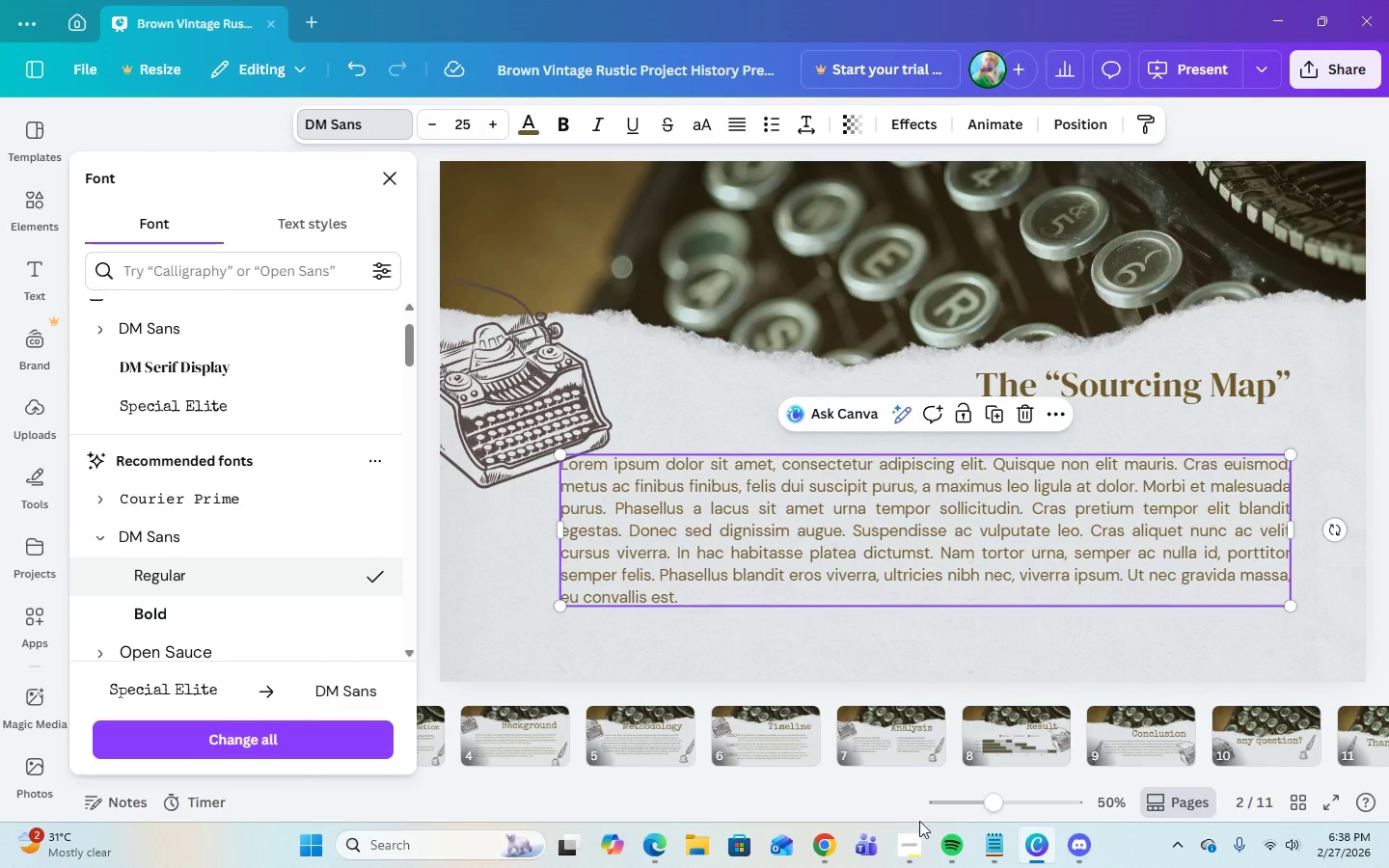 
left_click([989, 845])
 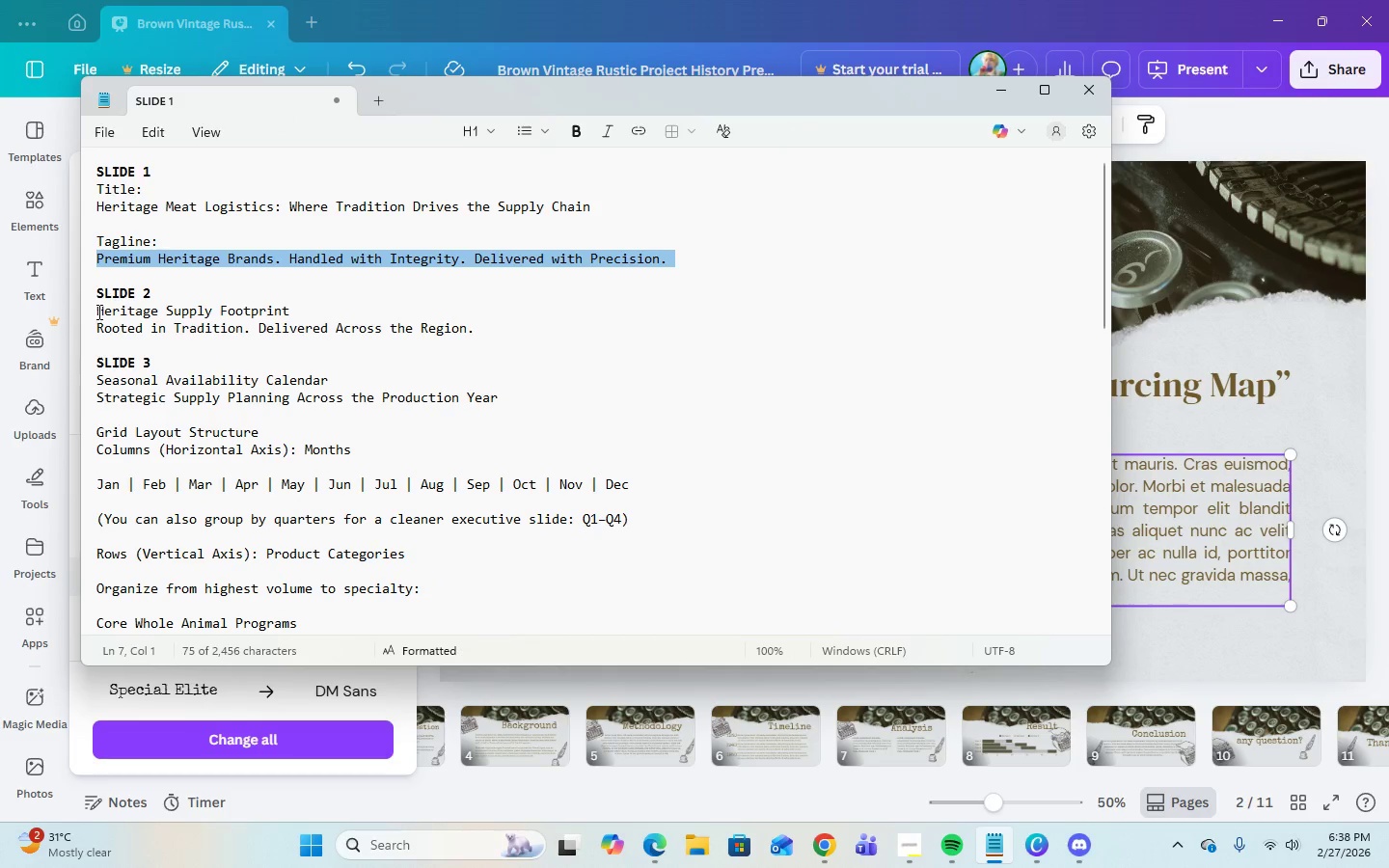 
double_click([97, 311])
 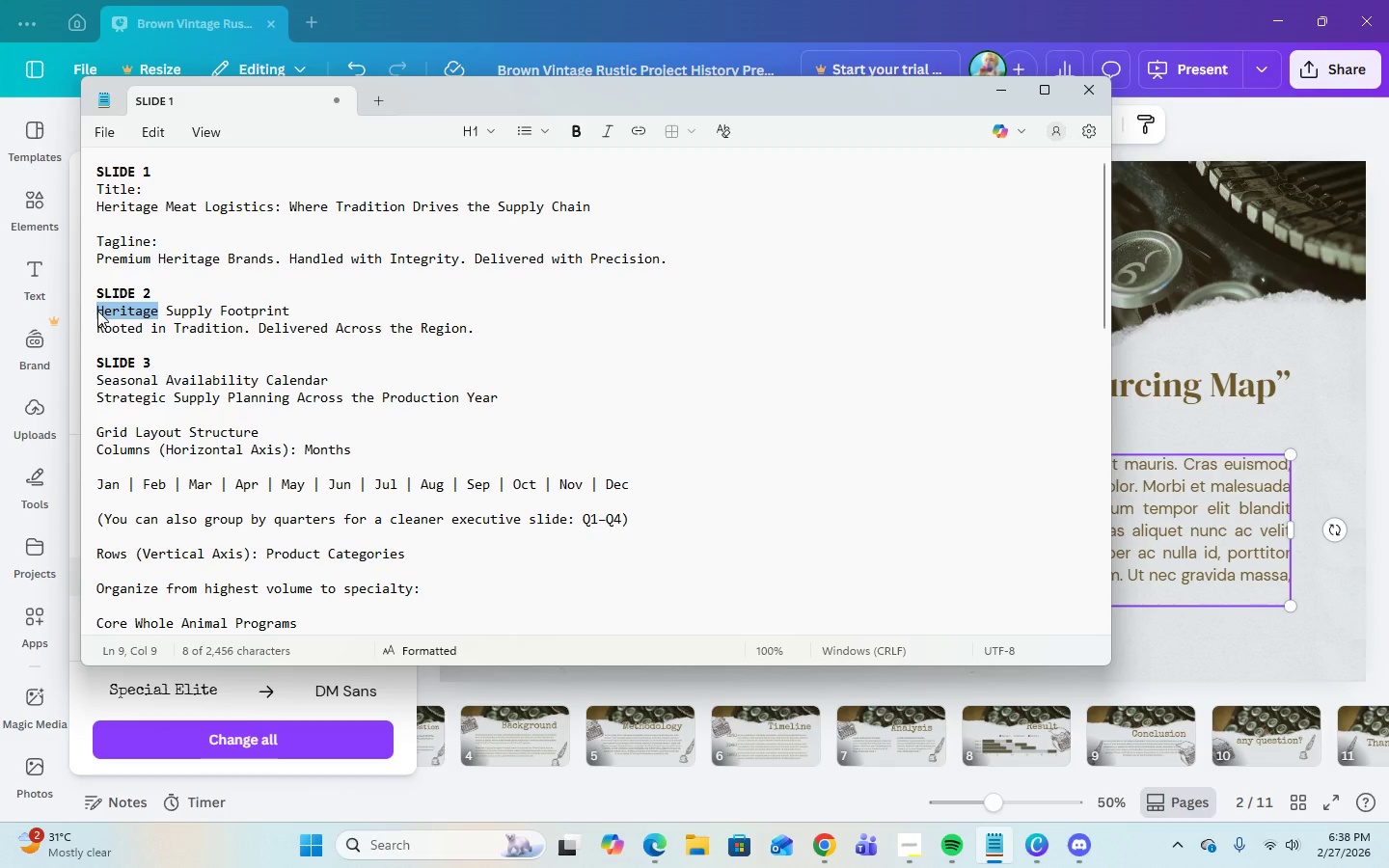 
triple_click([97, 311])
 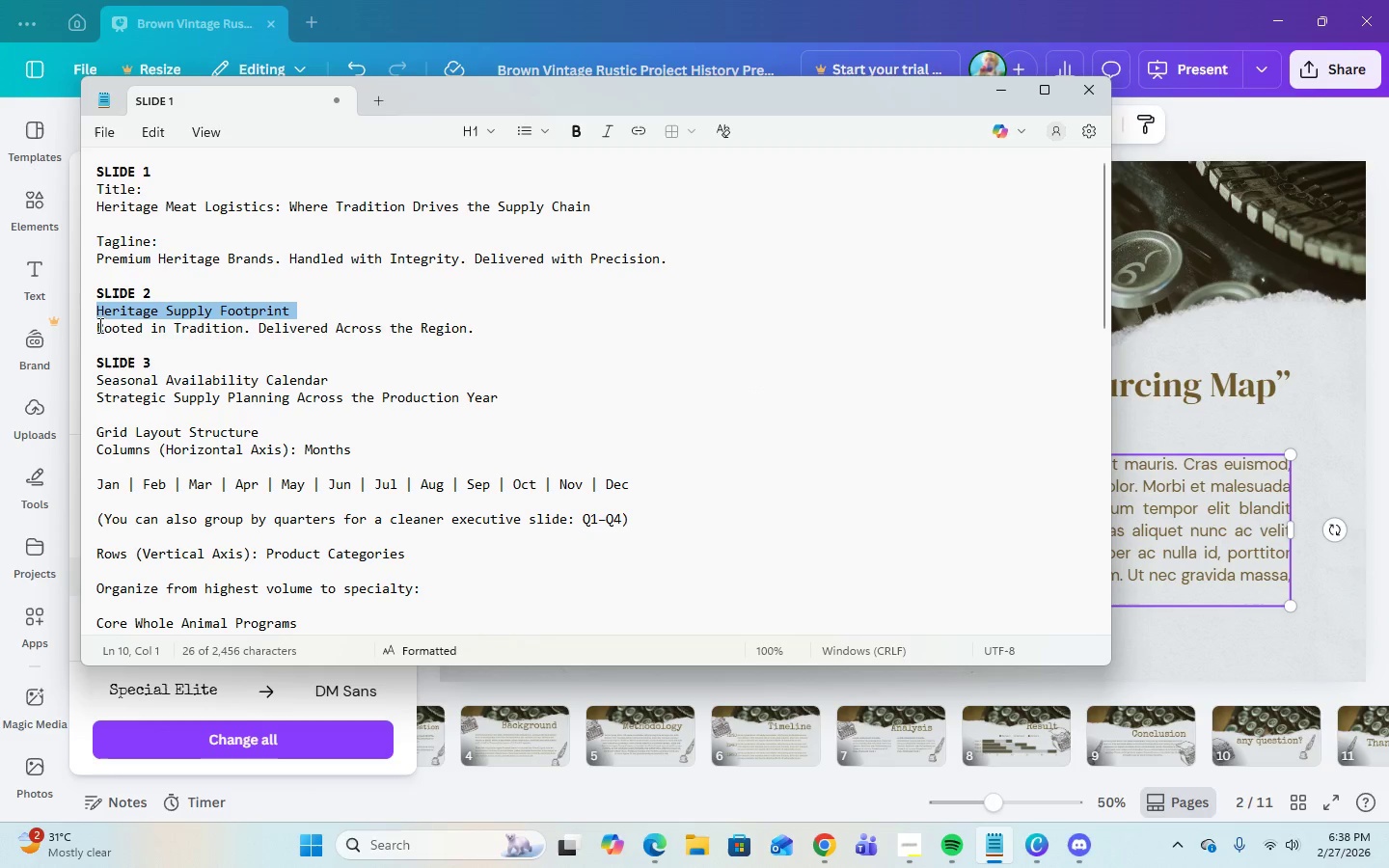 
left_click([98, 328])
 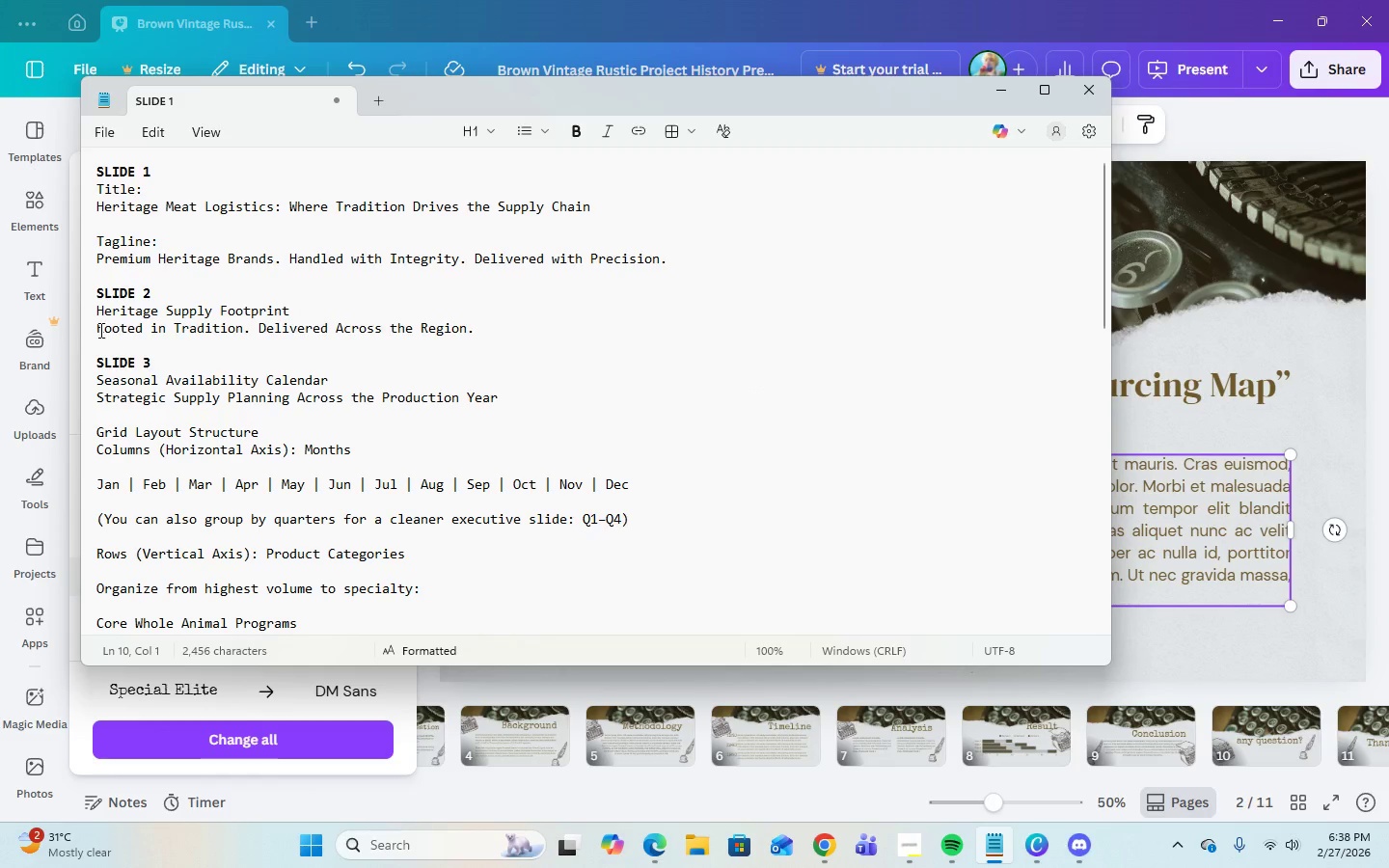 
wait(5.06)
 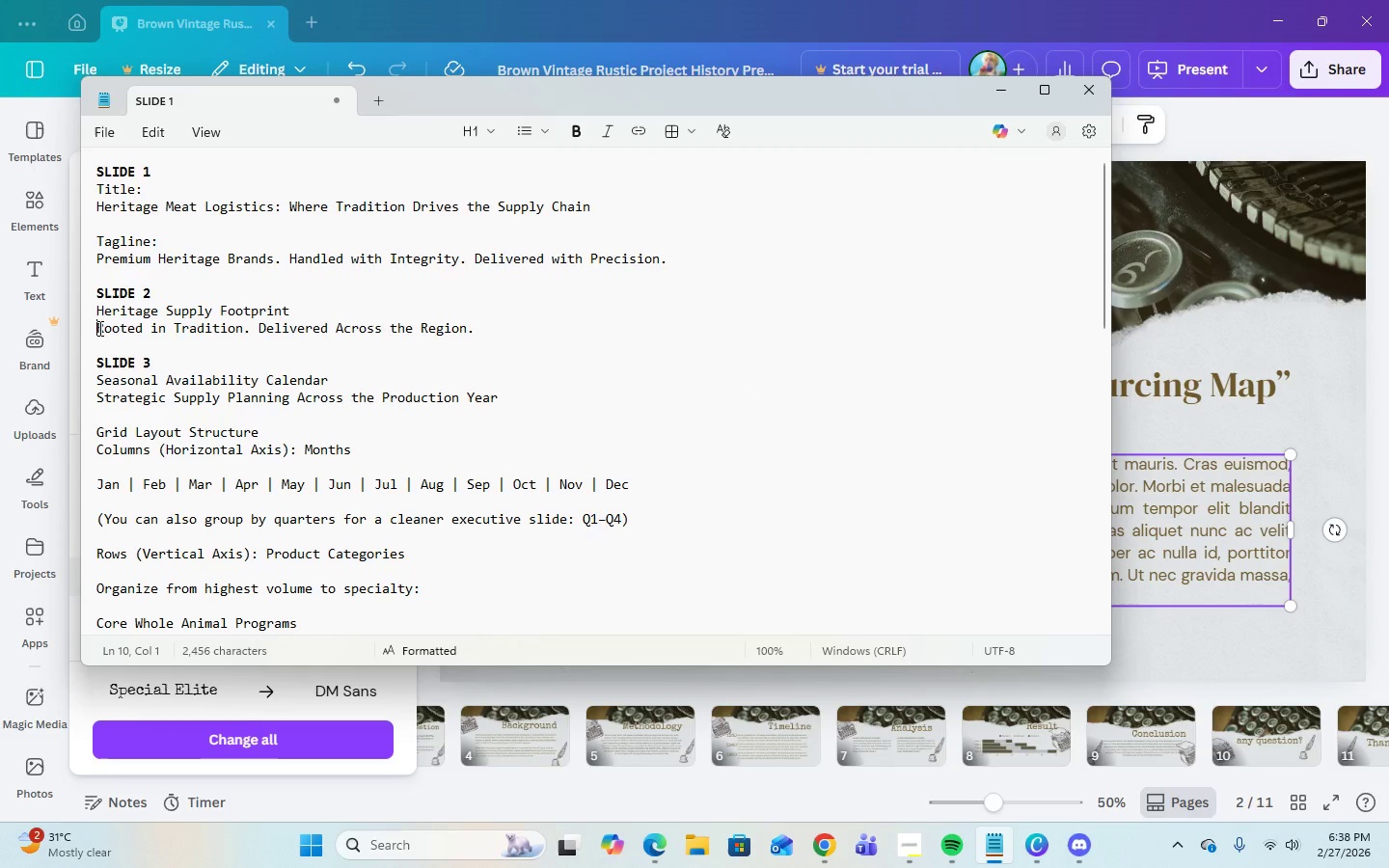 
double_click([99, 327])
 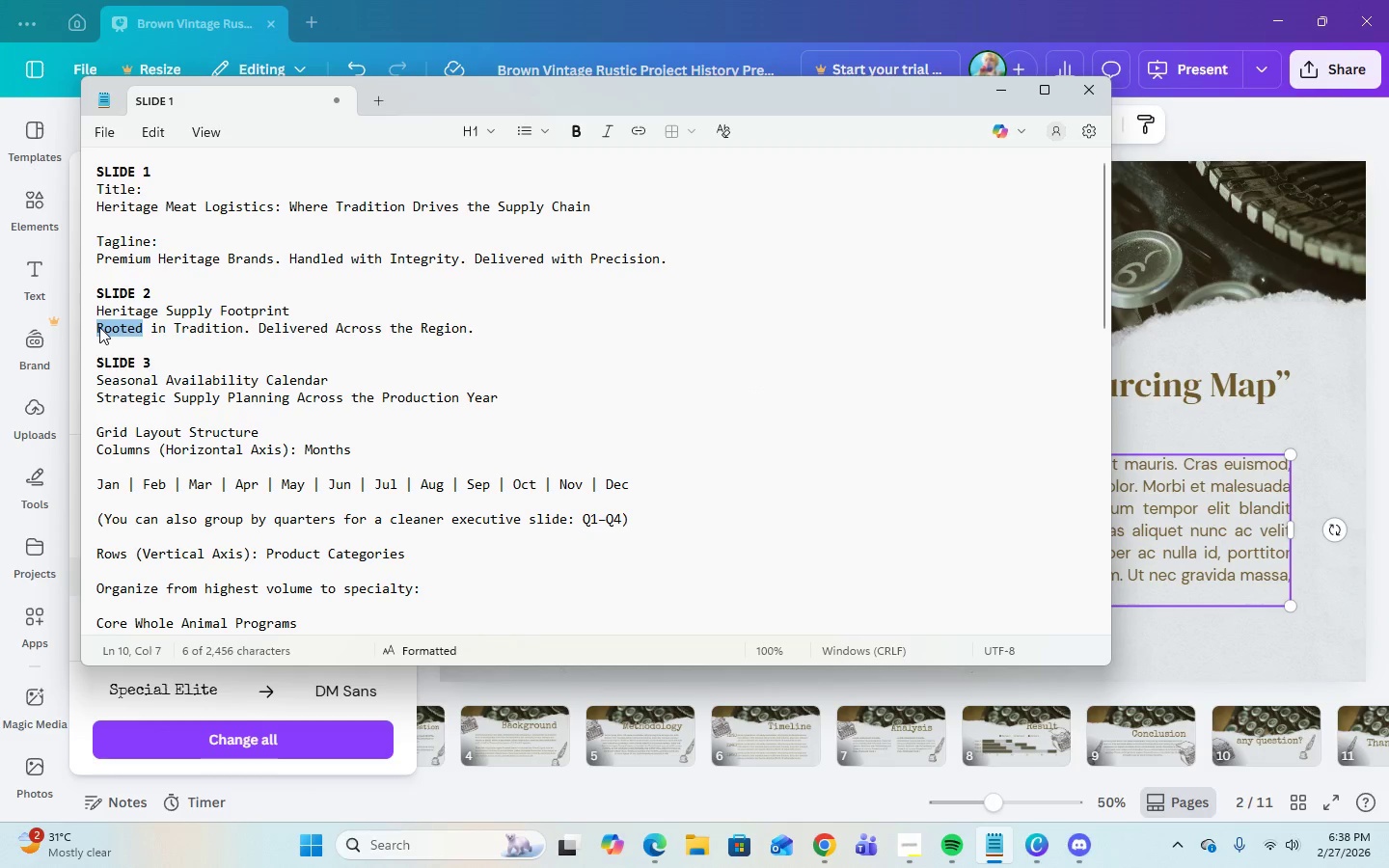 
triple_click([99, 327])
 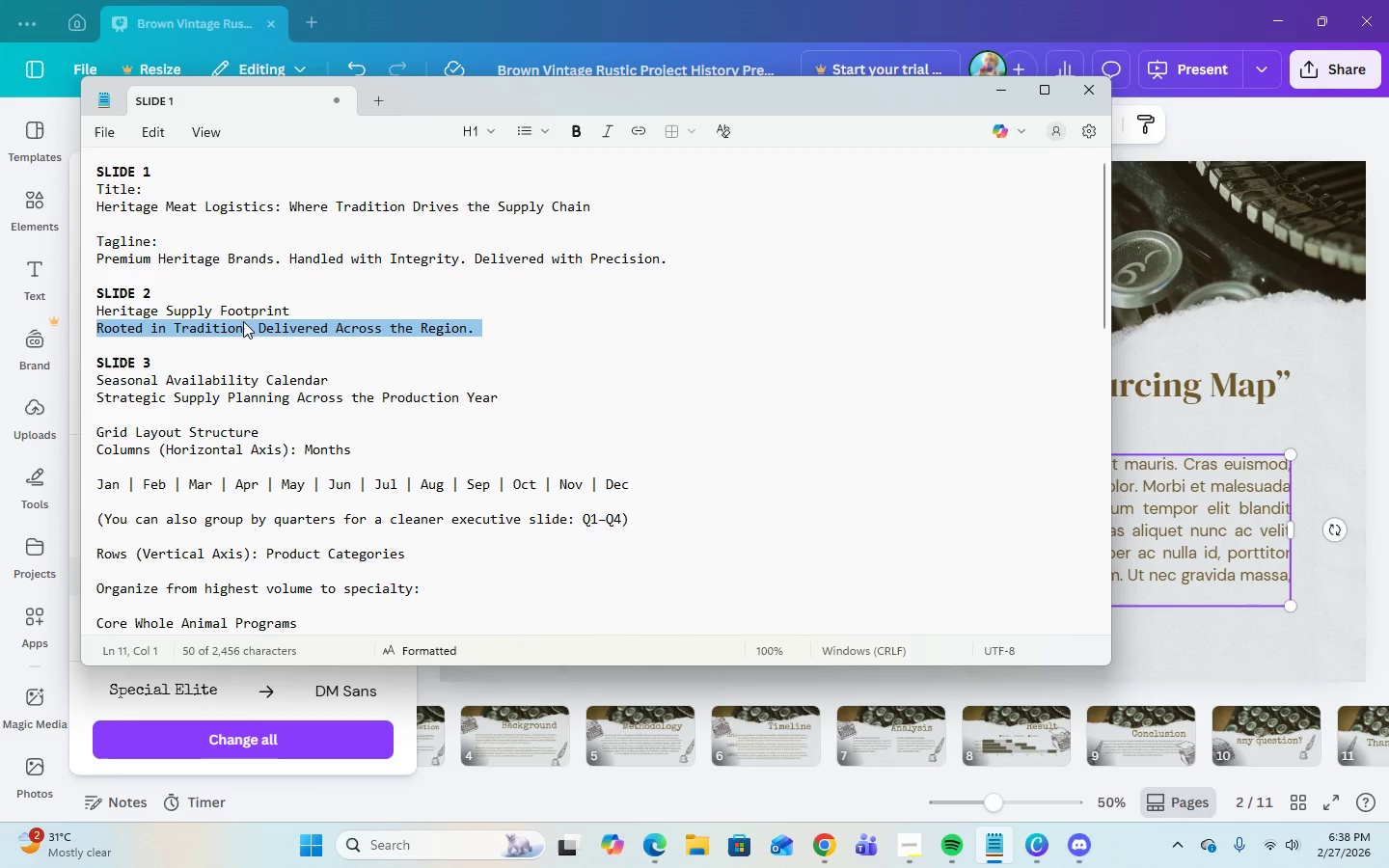 
right_click([243, 321])
 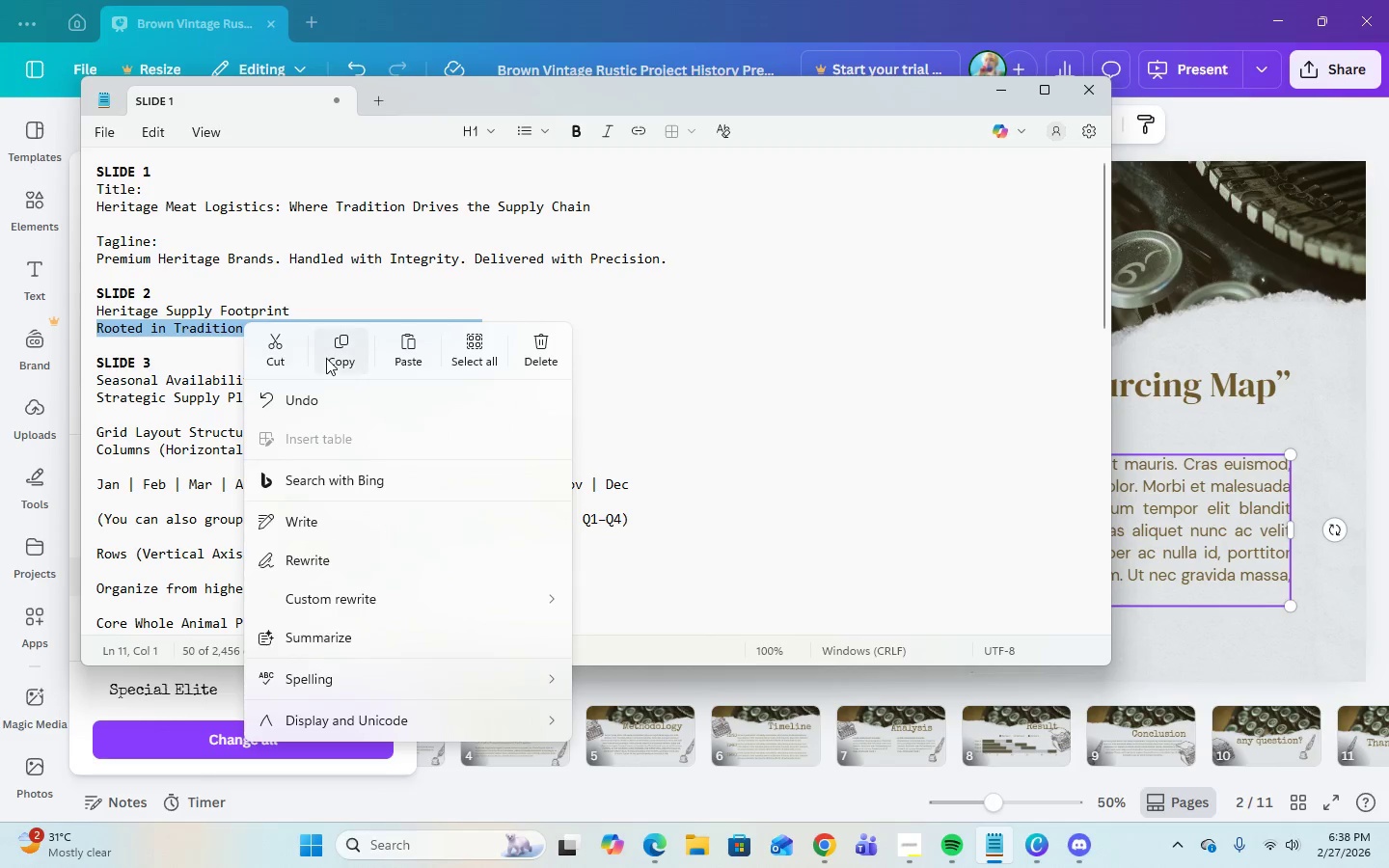 
left_click([327, 357])
 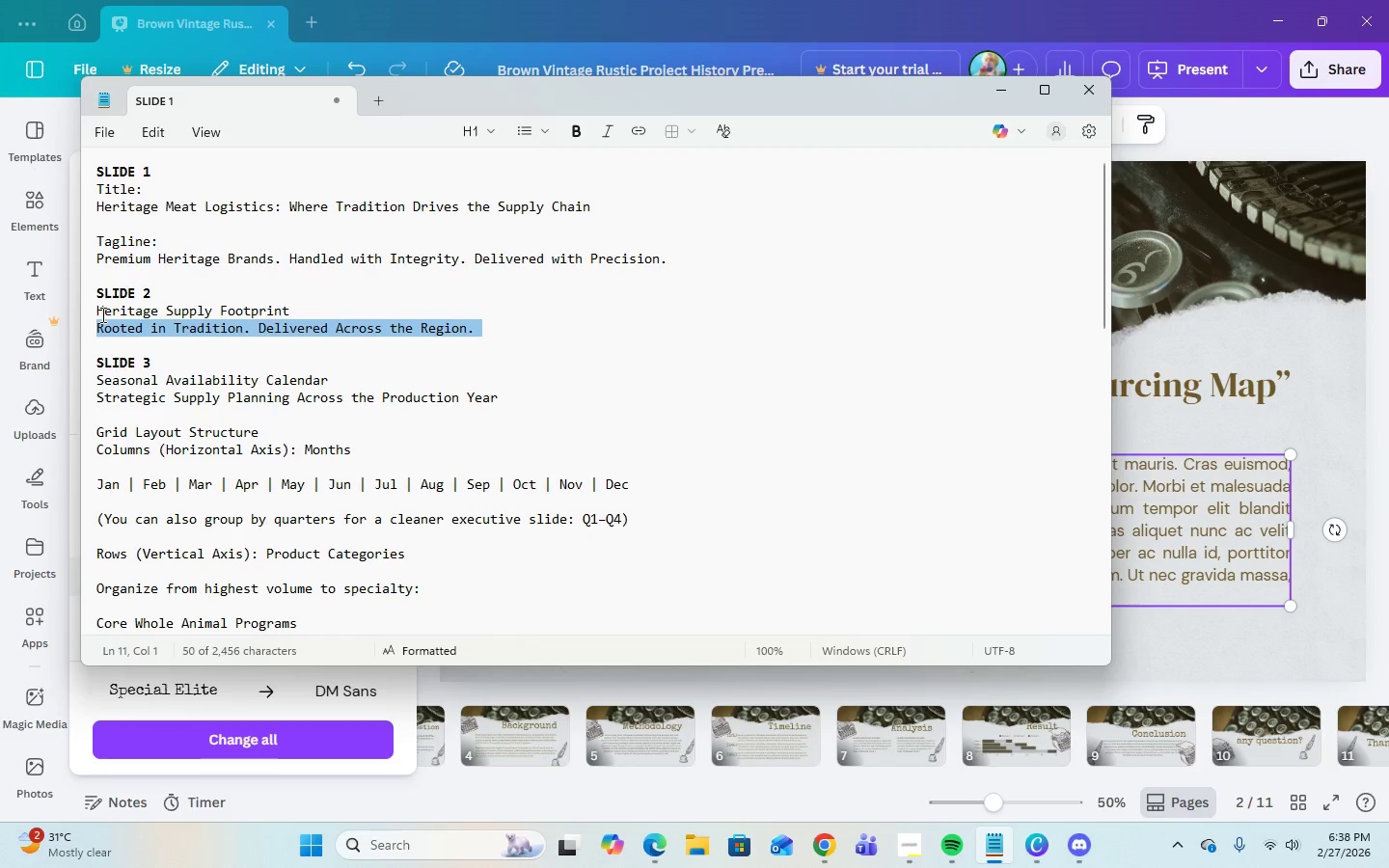 
double_click([100, 312])
 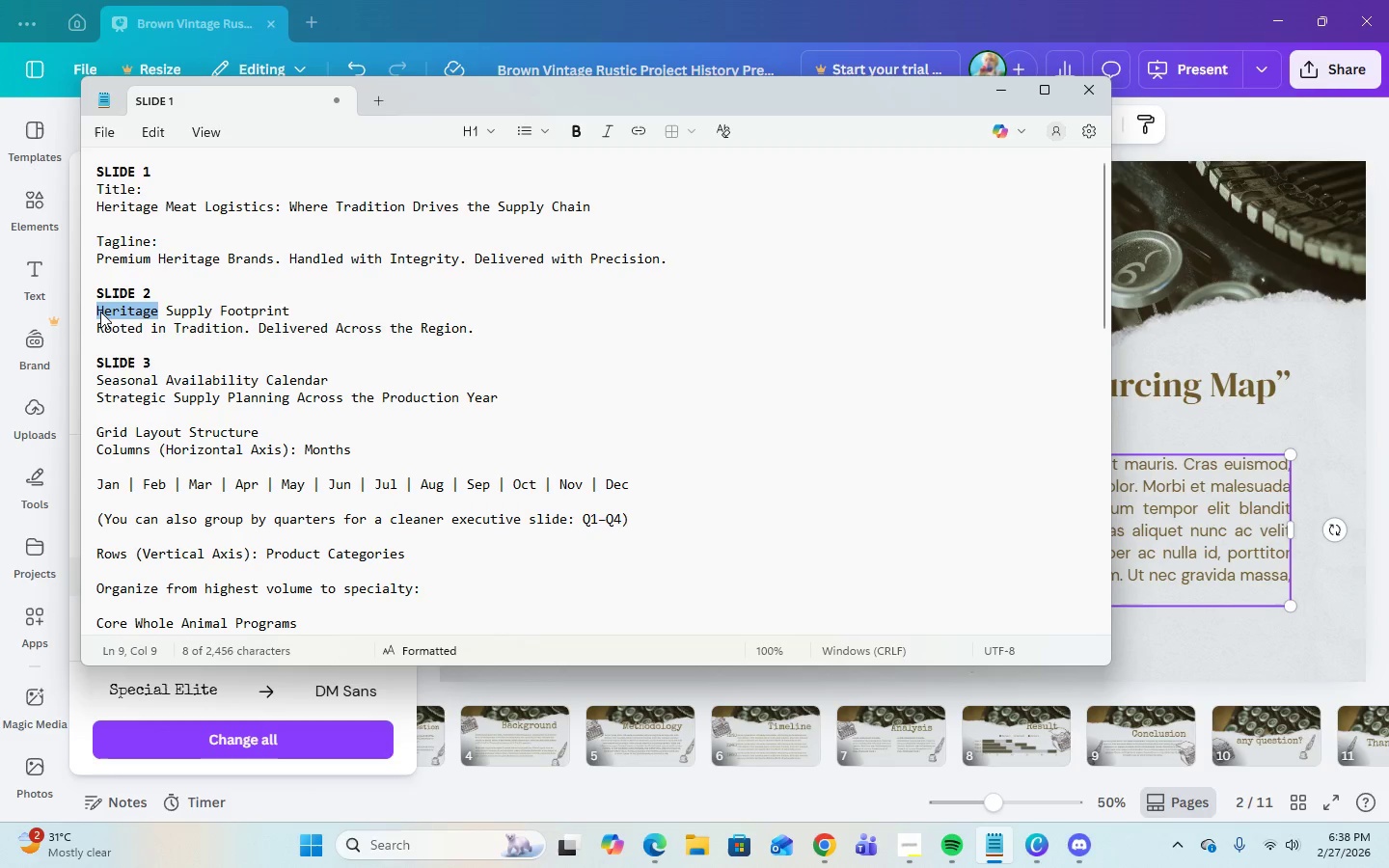 
triple_click([100, 312])
 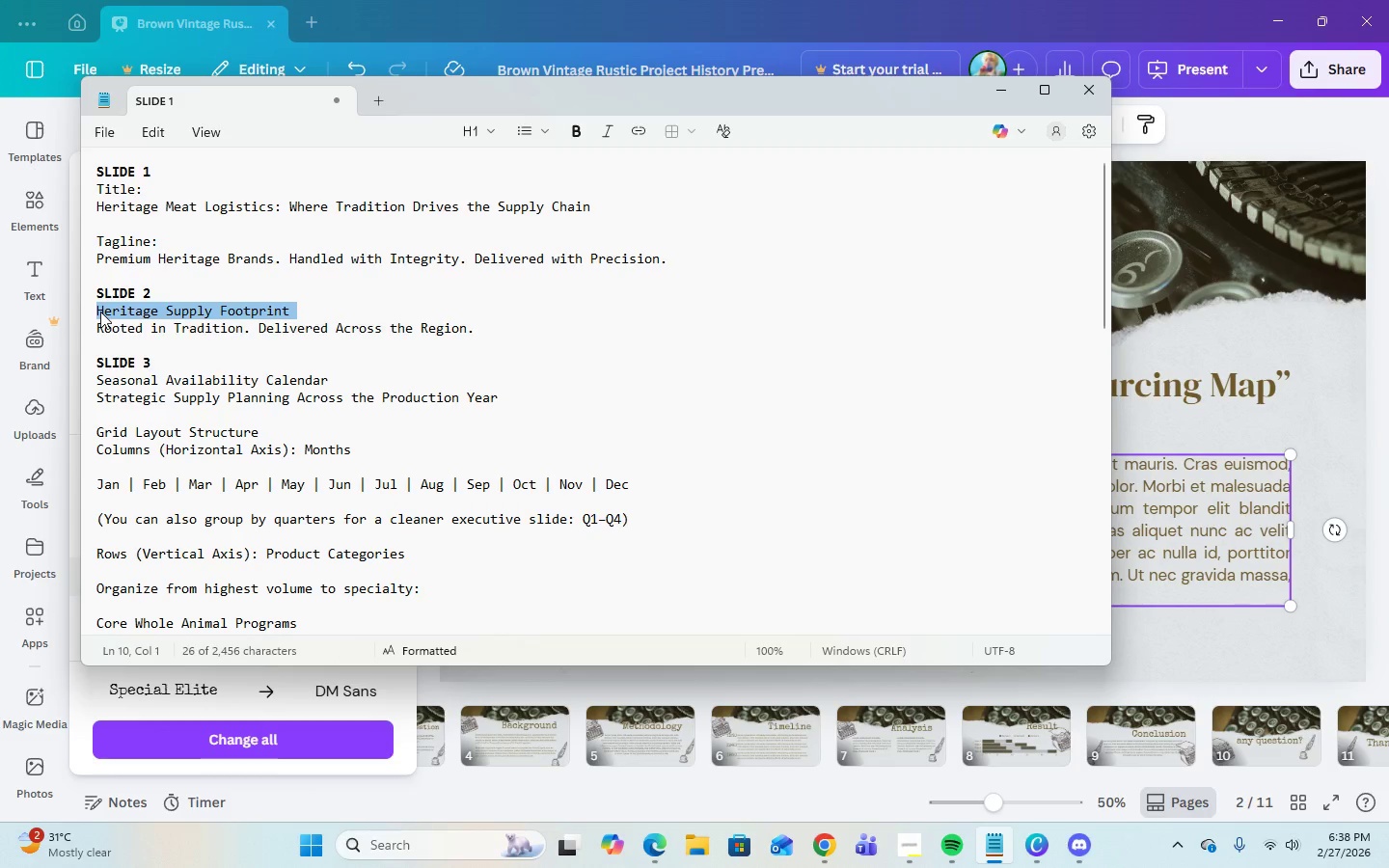 
triple_click([100, 312])
 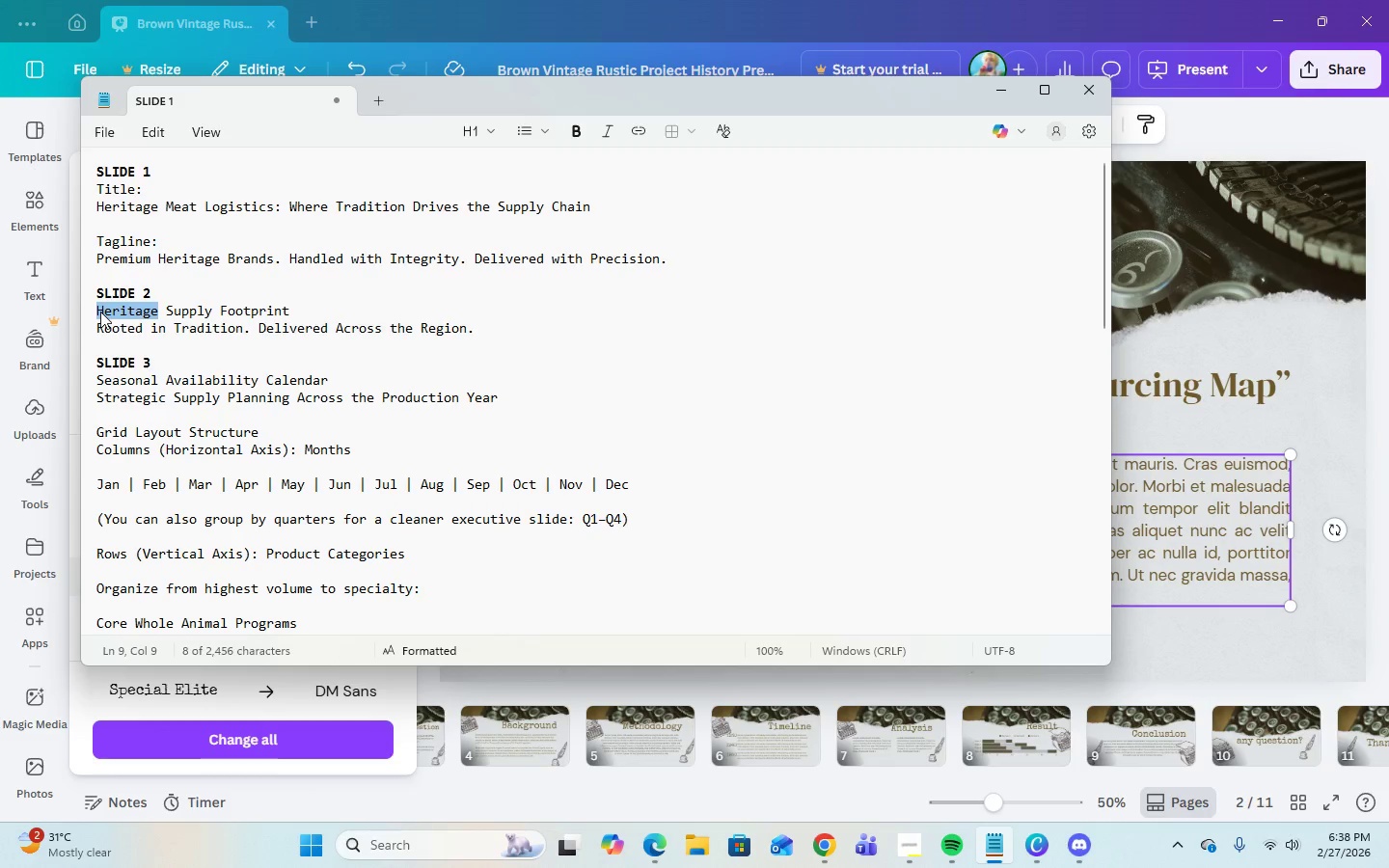 
triple_click([100, 312])
 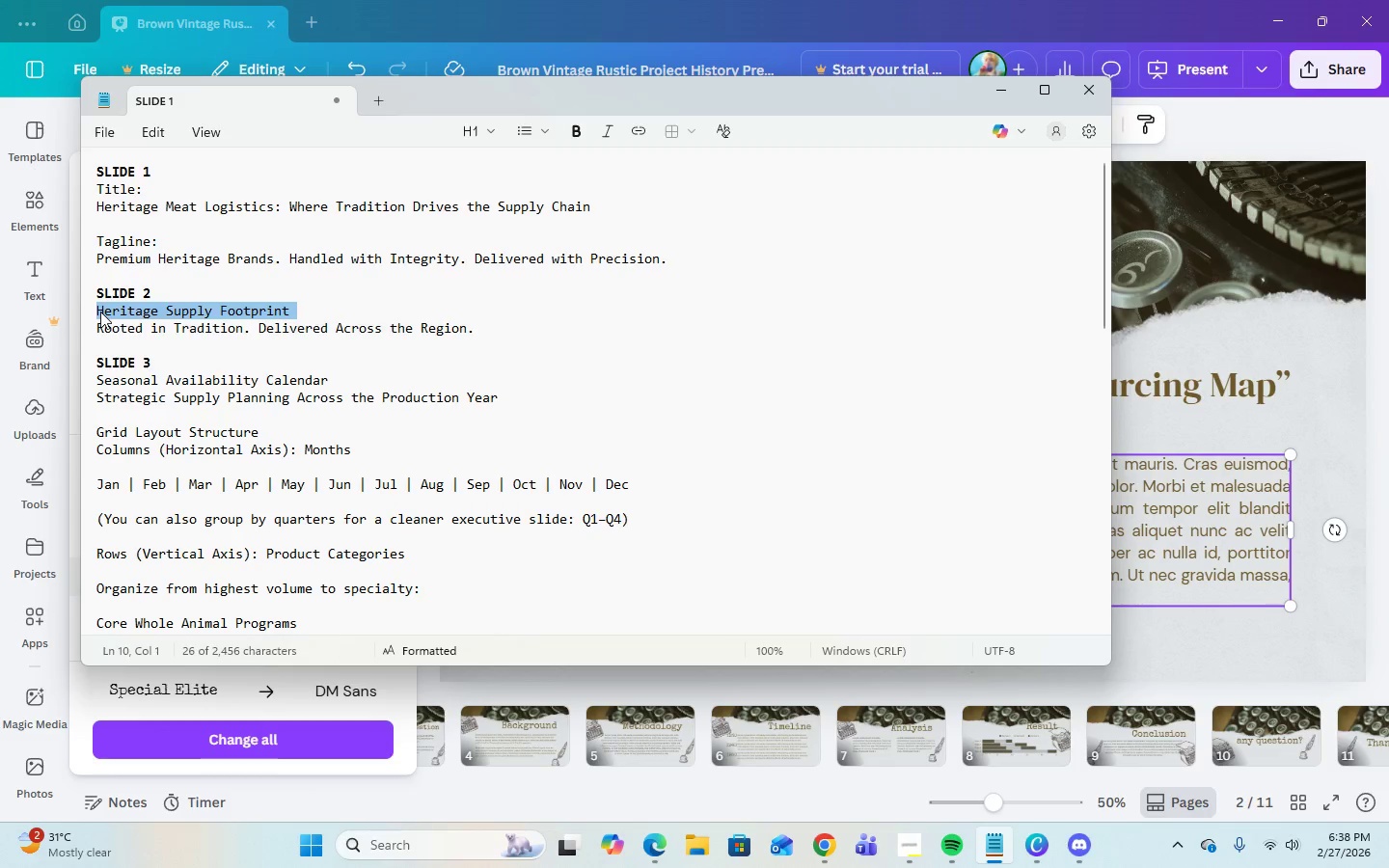 
triple_click([100, 312])
 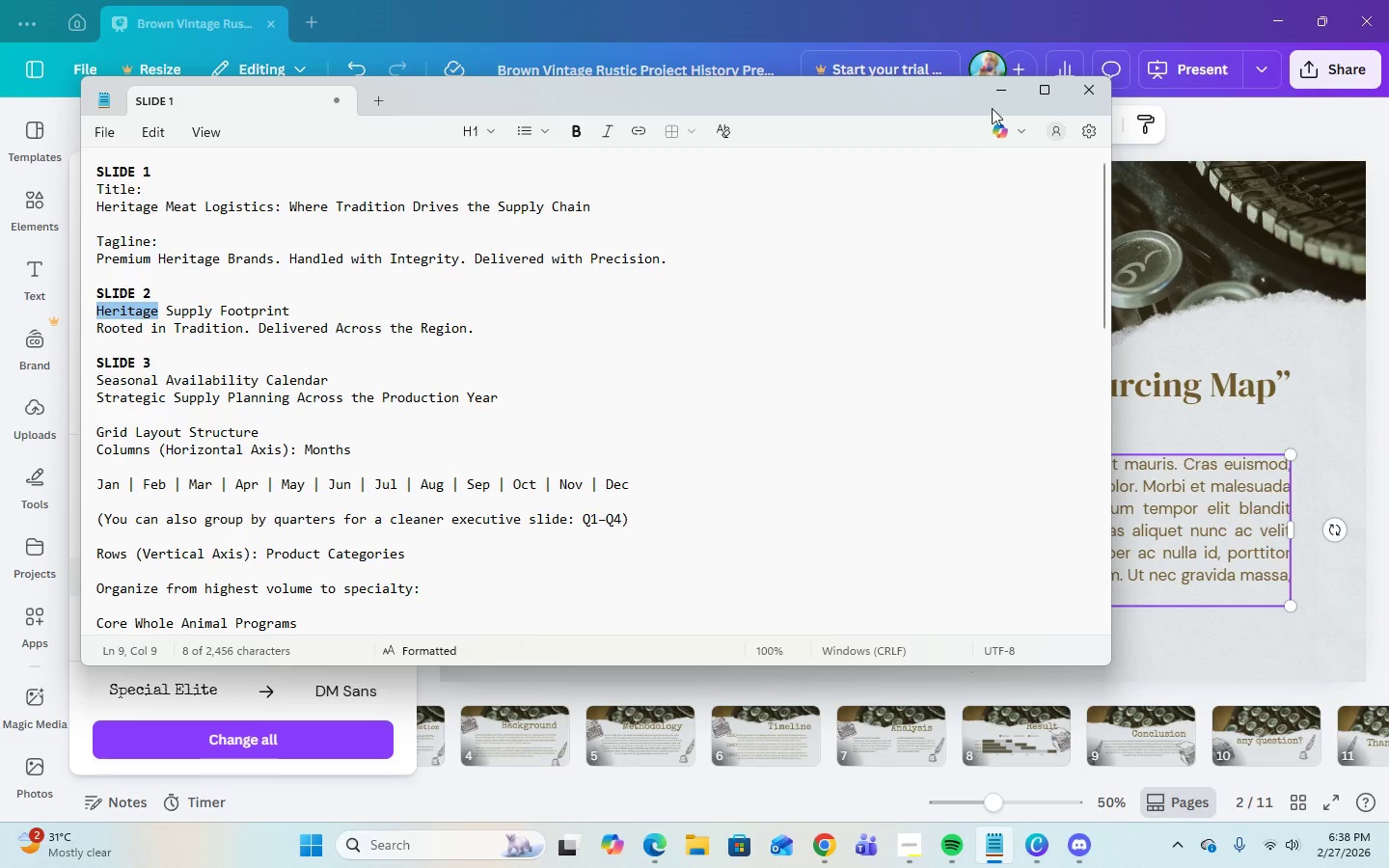 
left_click([1000, 94])
 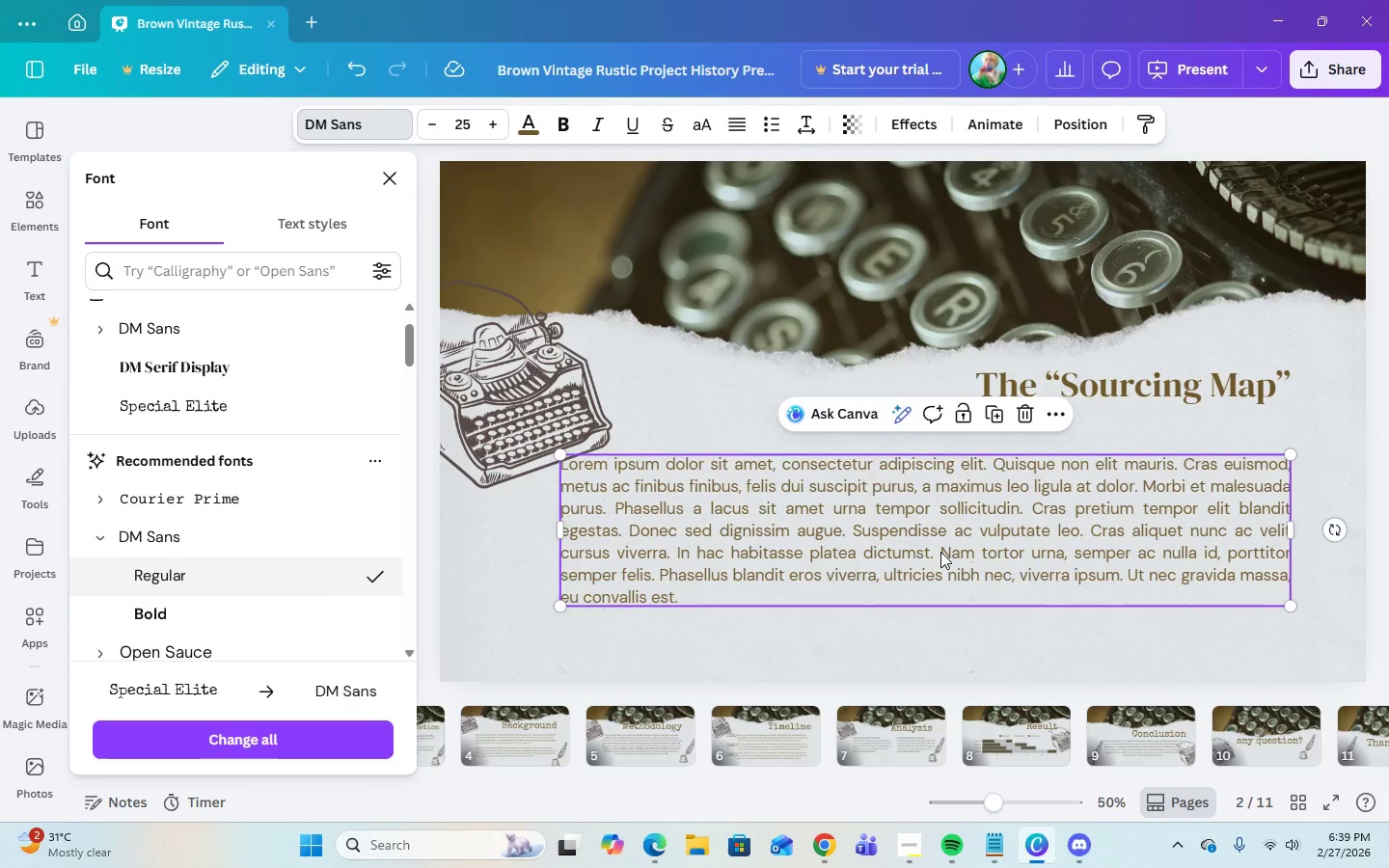 
double_click([940, 552])
 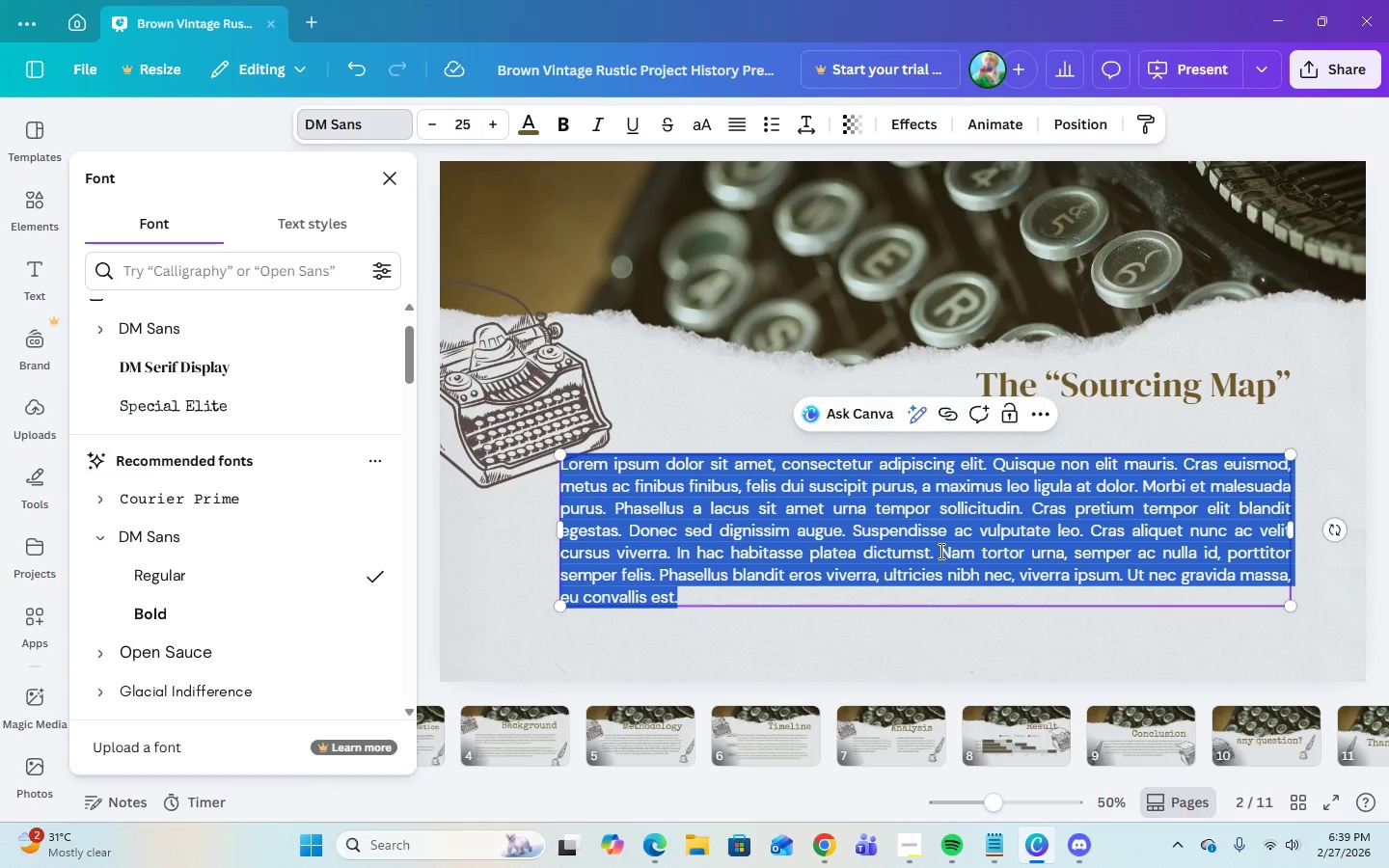 
right_click([940, 551])
 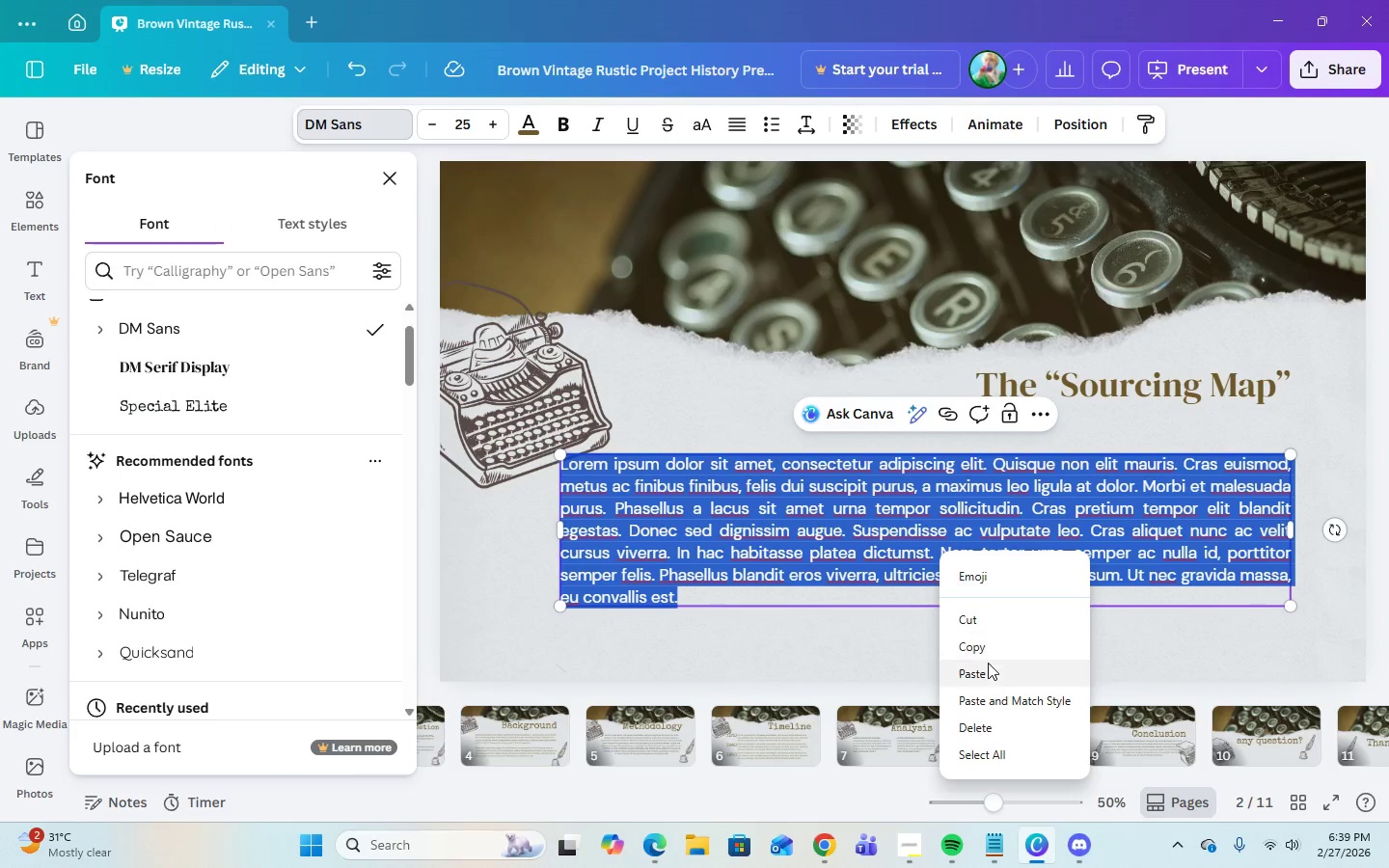 
left_click([987, 668])
 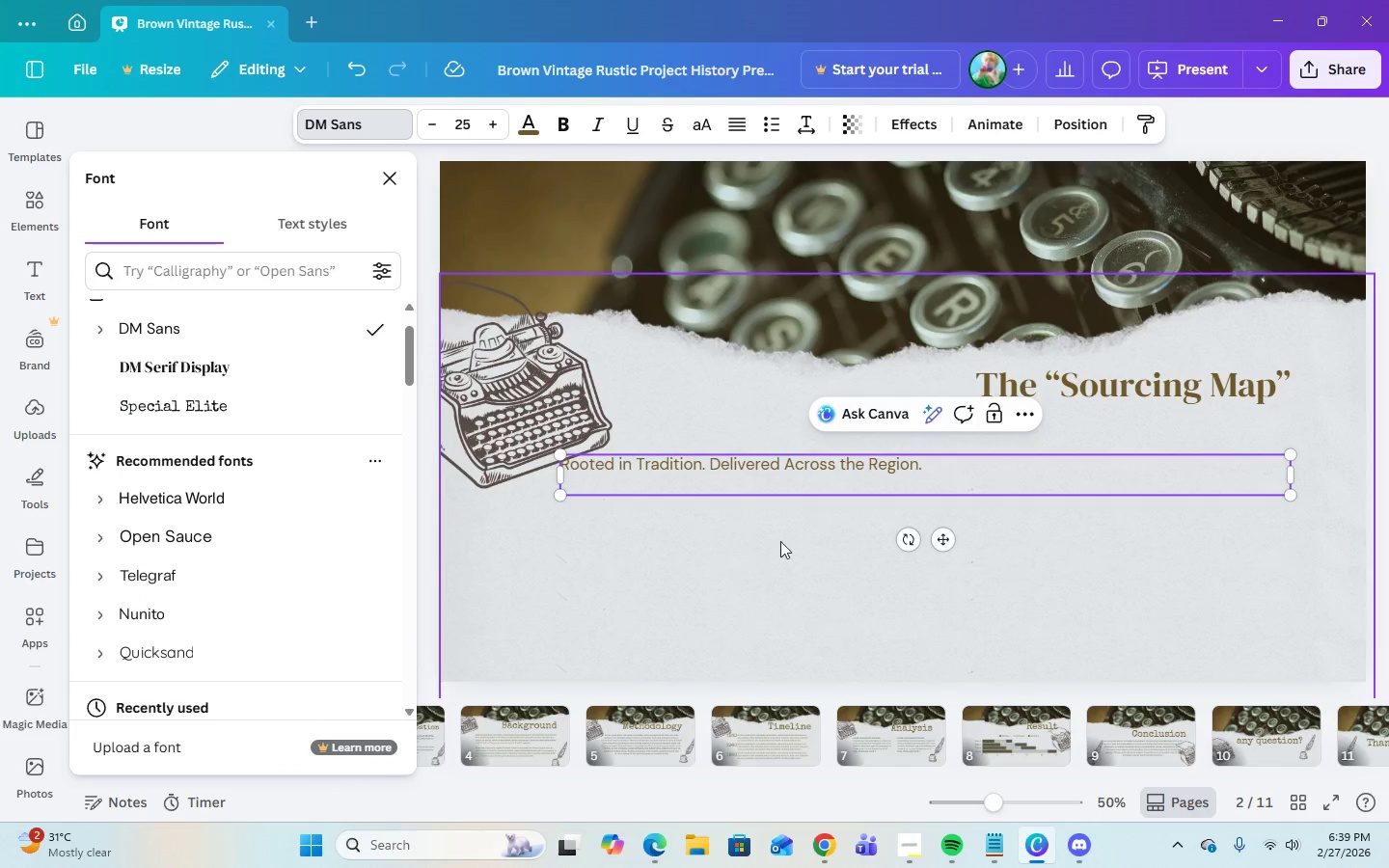 
left_click([781, 516])
 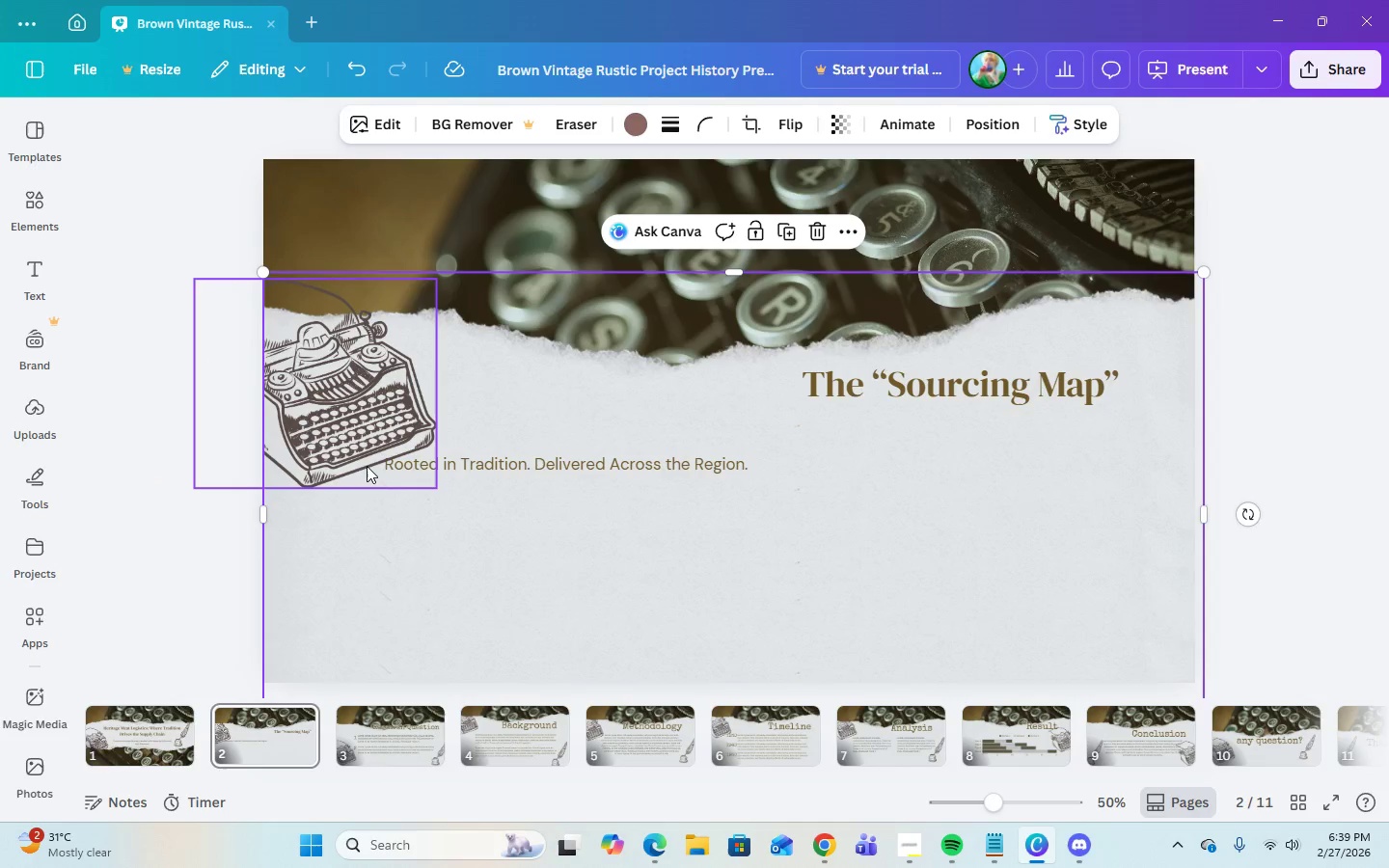 
left_click([607, 478])
 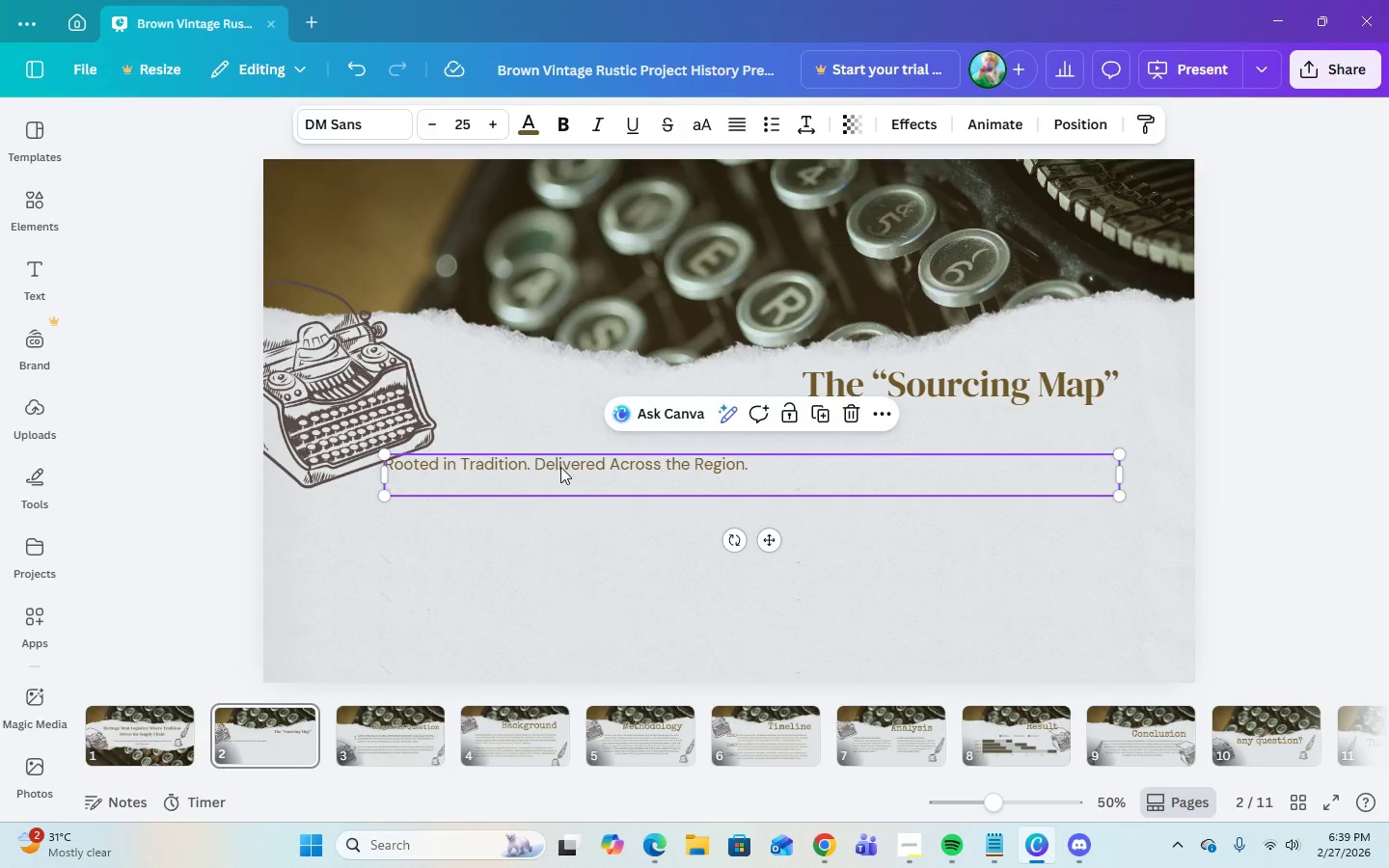 
left_click([560, 467])
 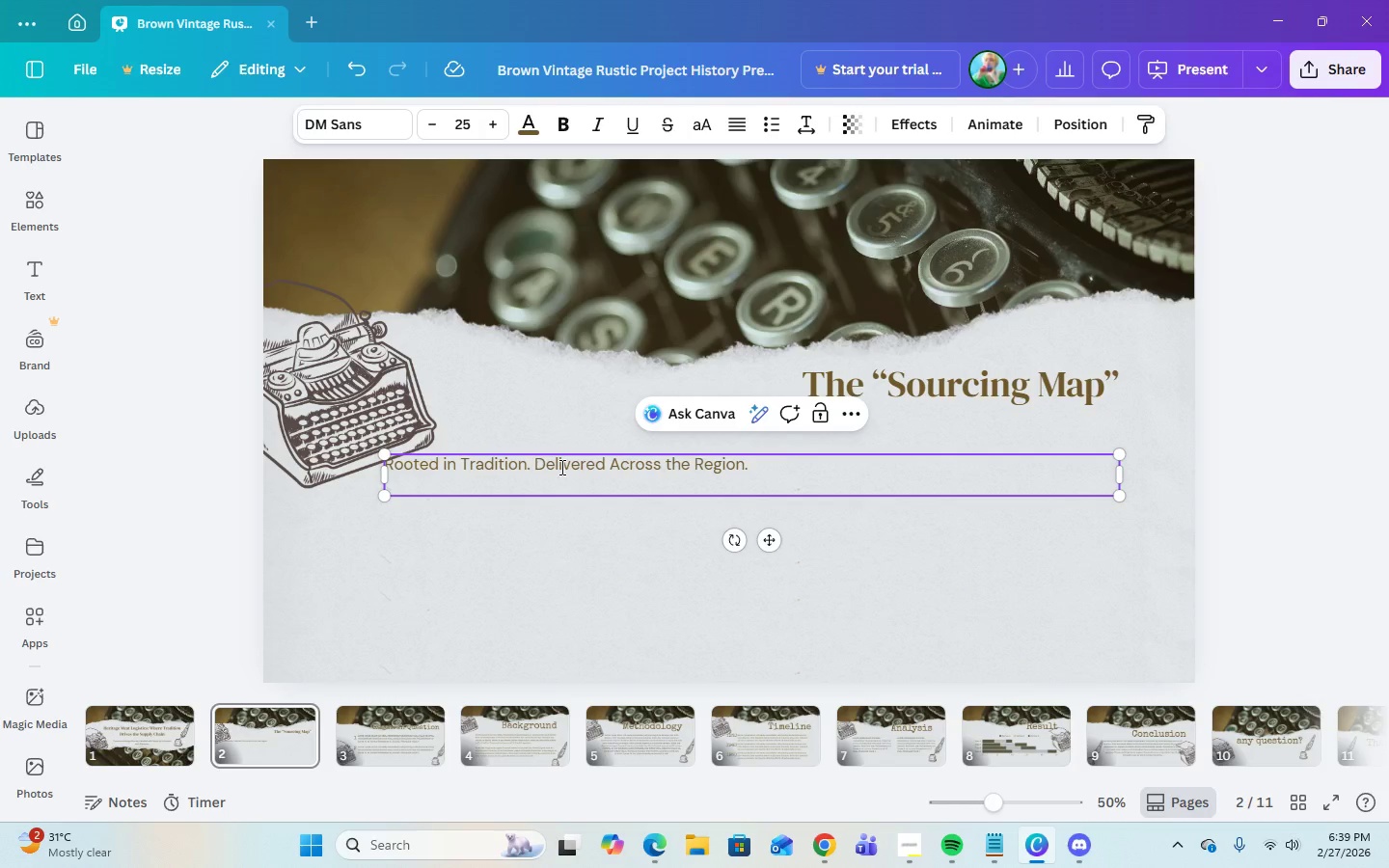 
hold_key(key=ArrowLeft, duration=1.22)
 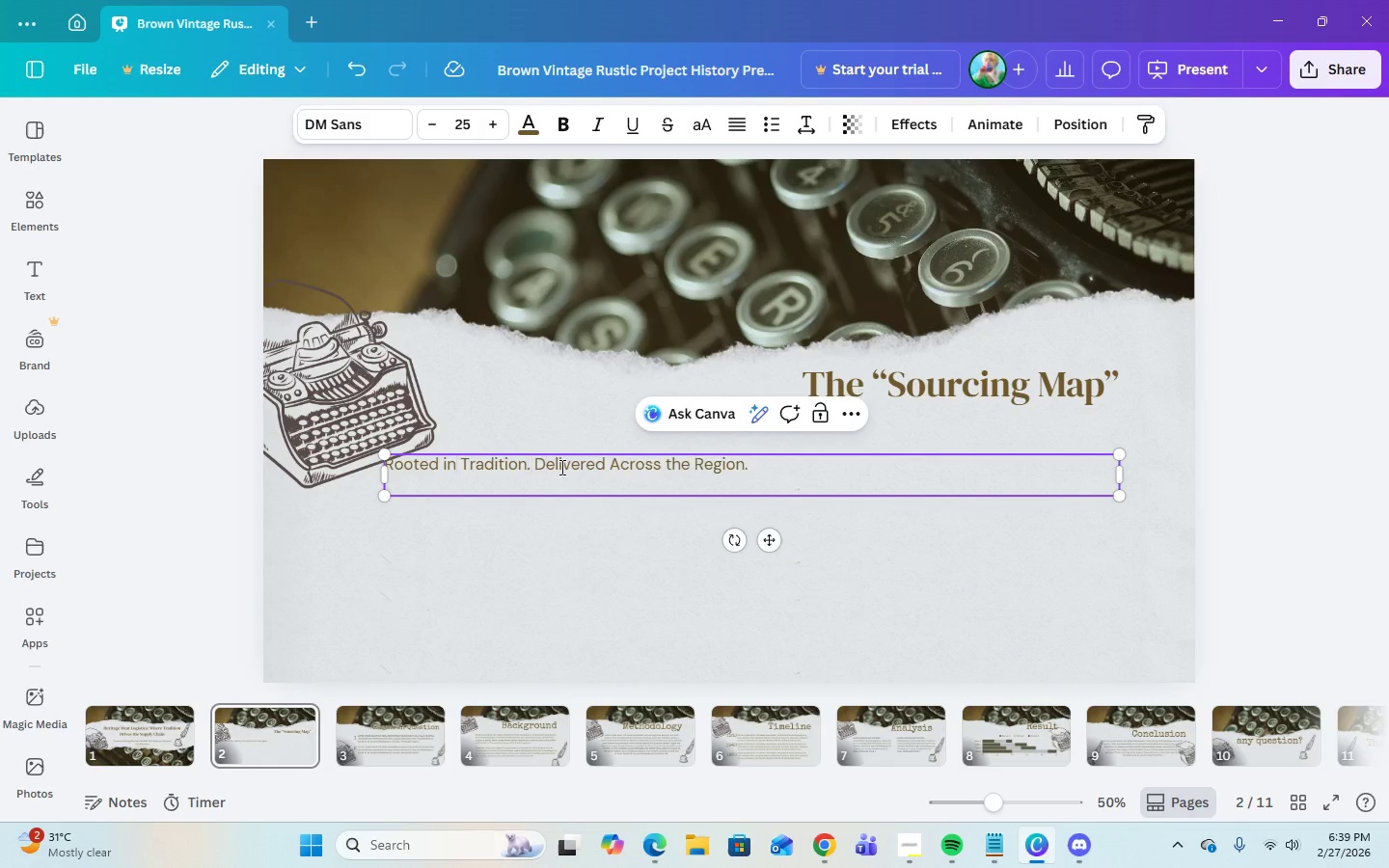 
key(Shift+ArrowLeft)
 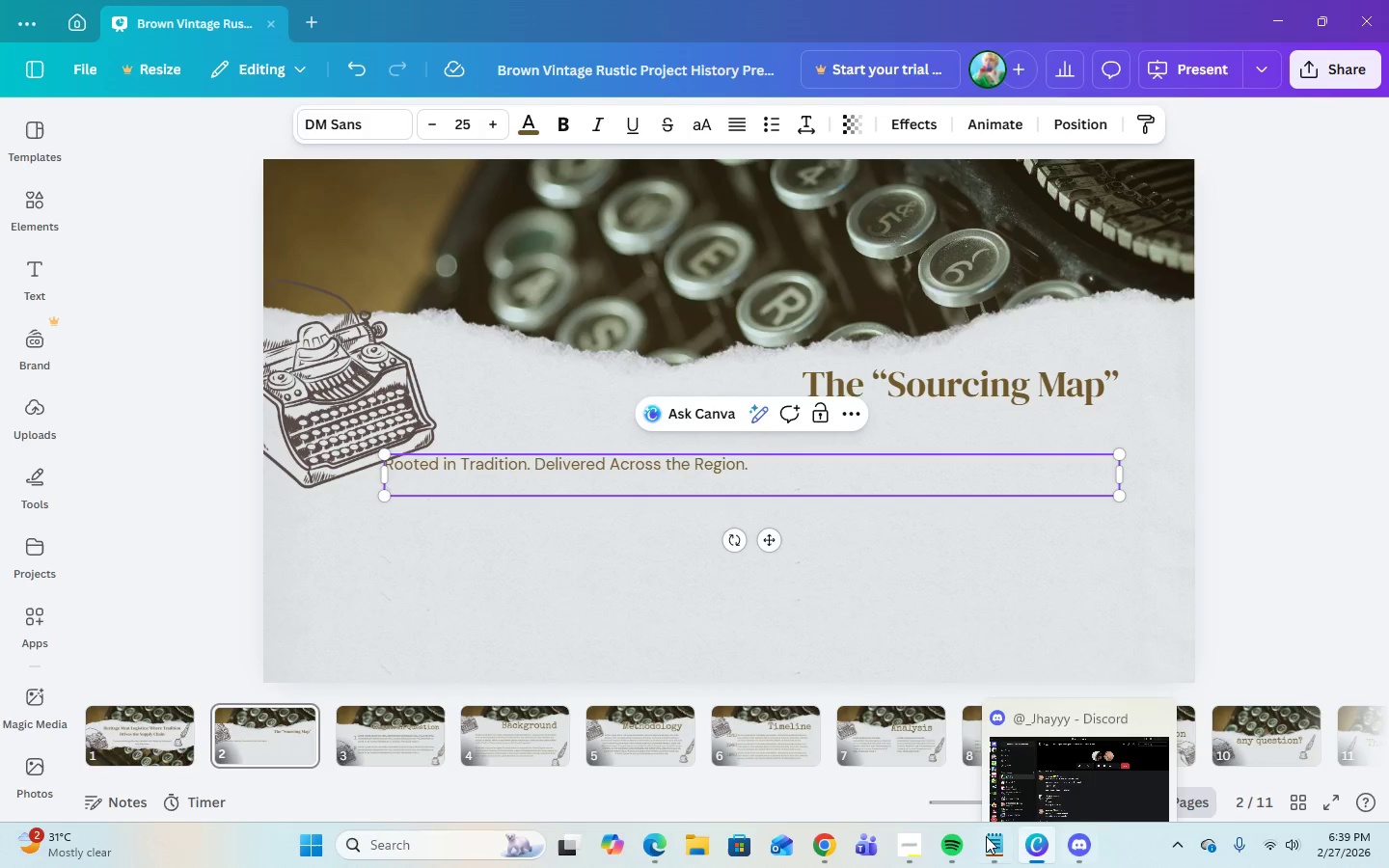 
left_click([985, 849])
 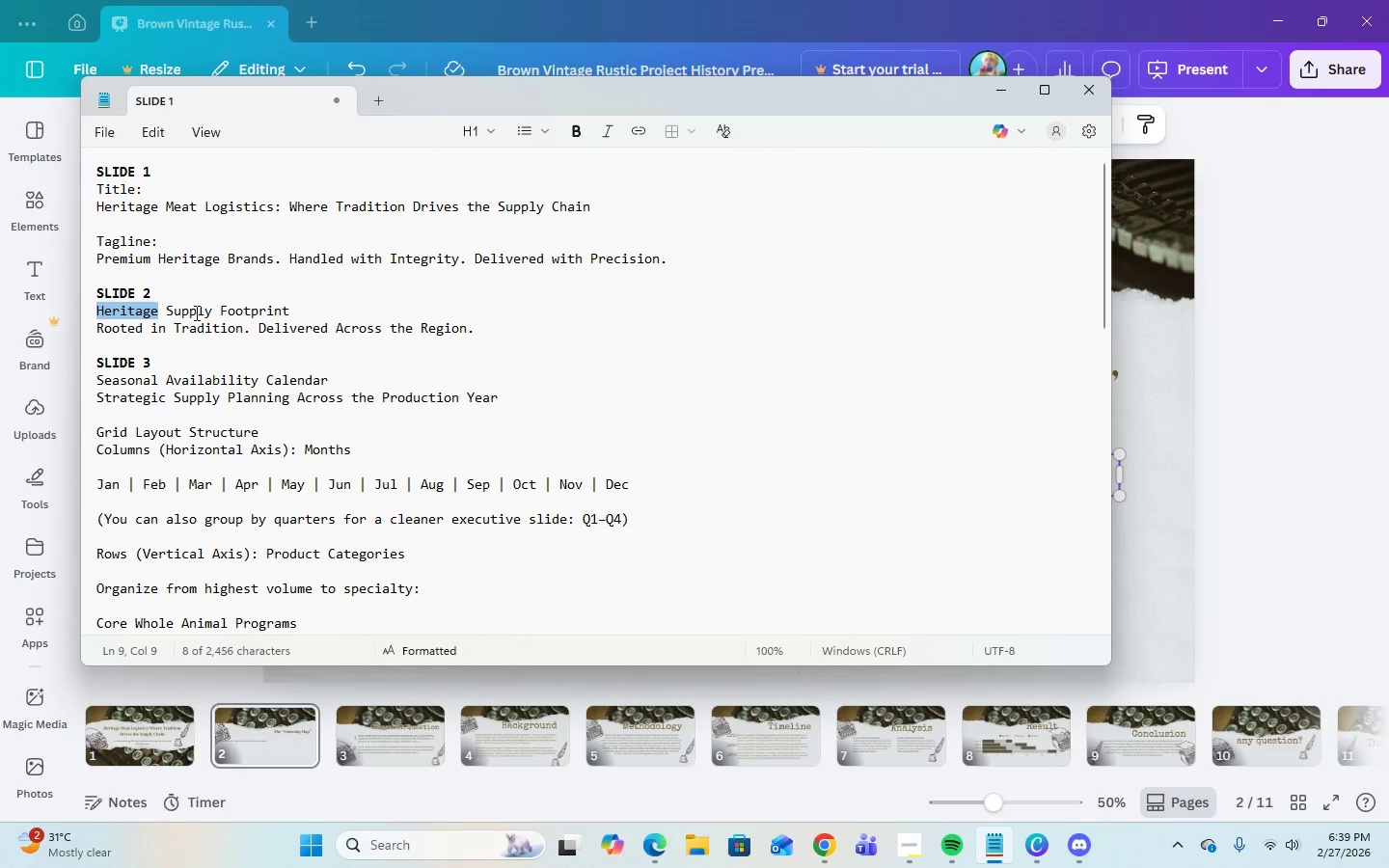 
double_click([196, 312])
 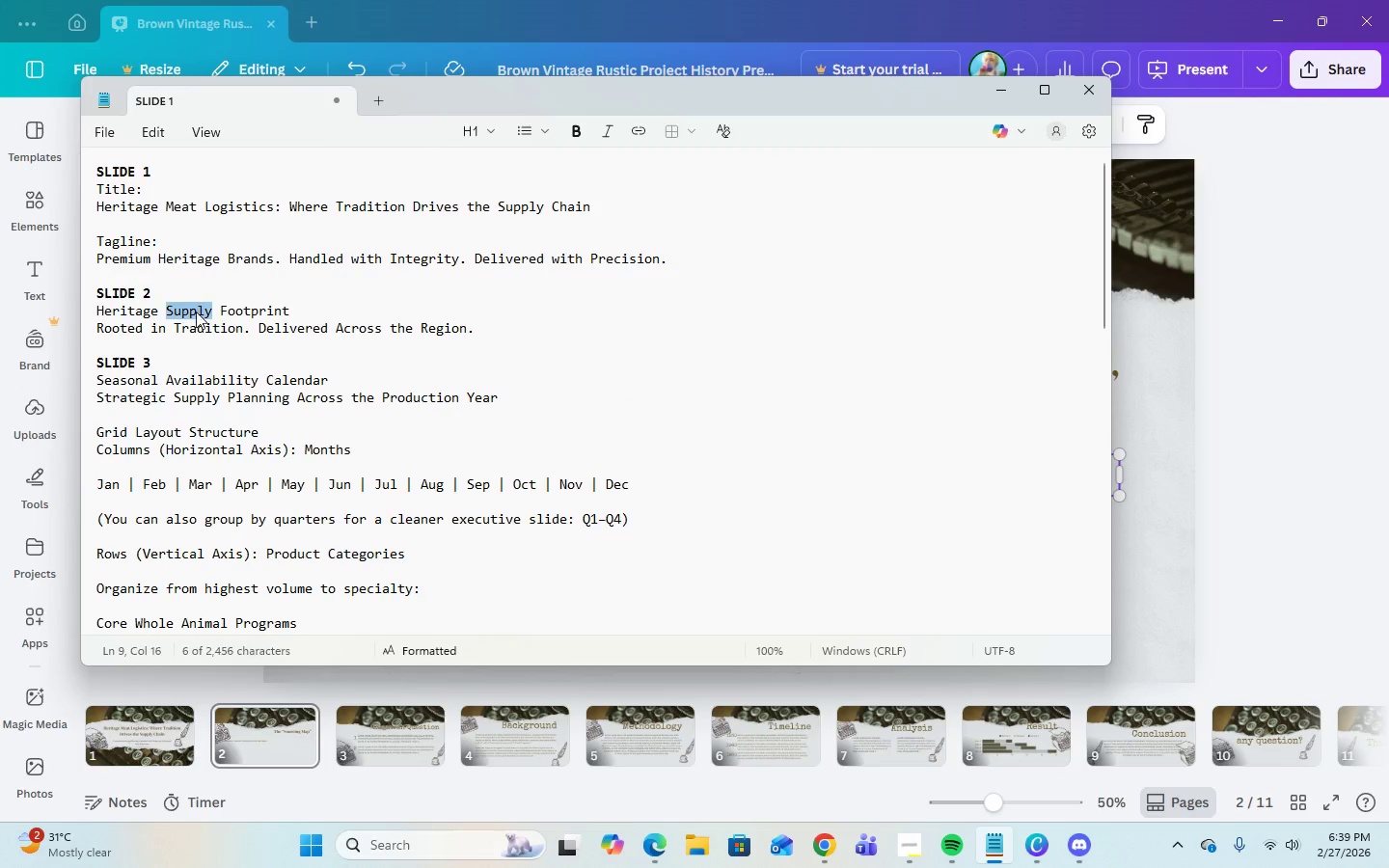 
triple_click([196, 312])
 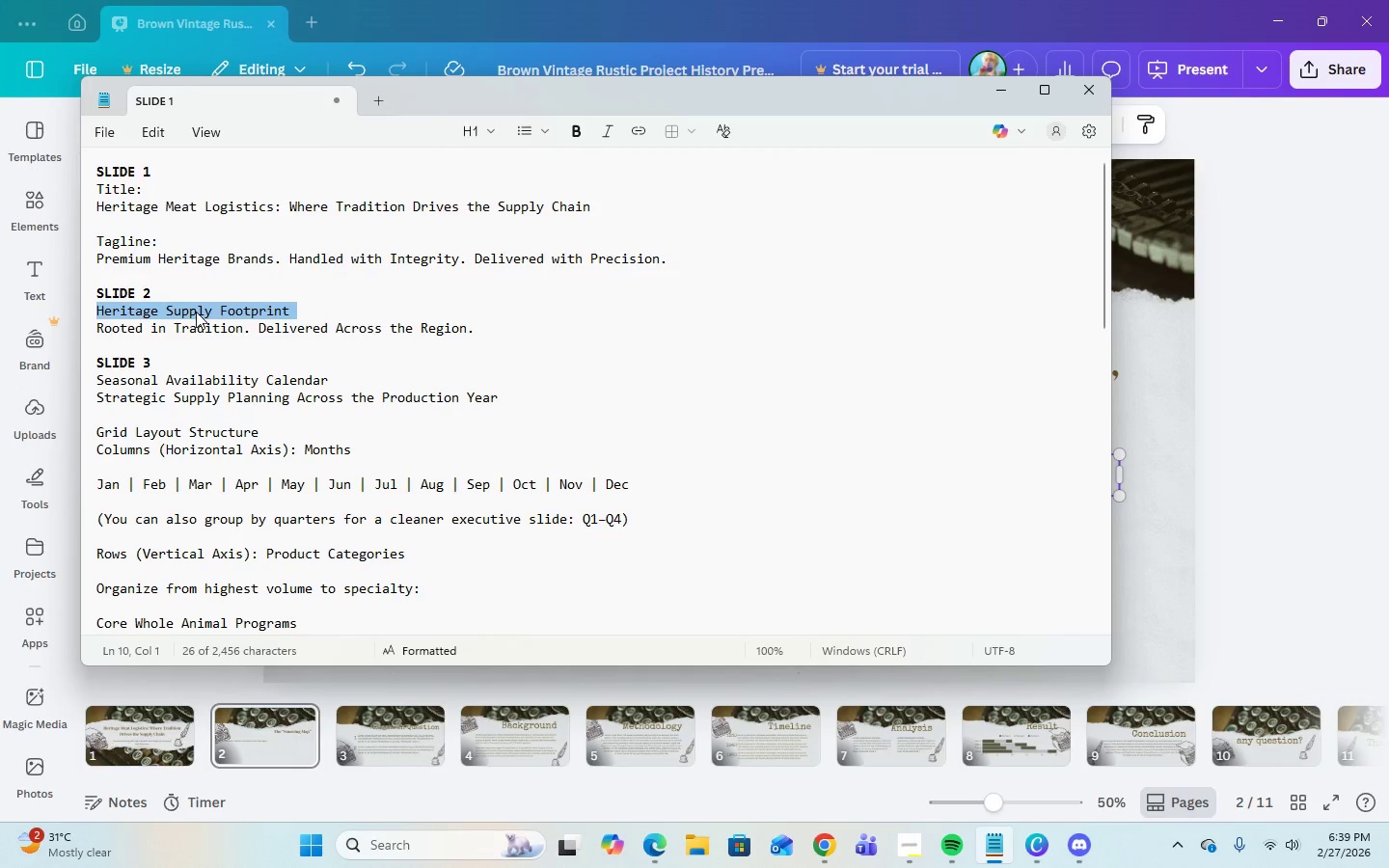 
triple_click([196, 312])
 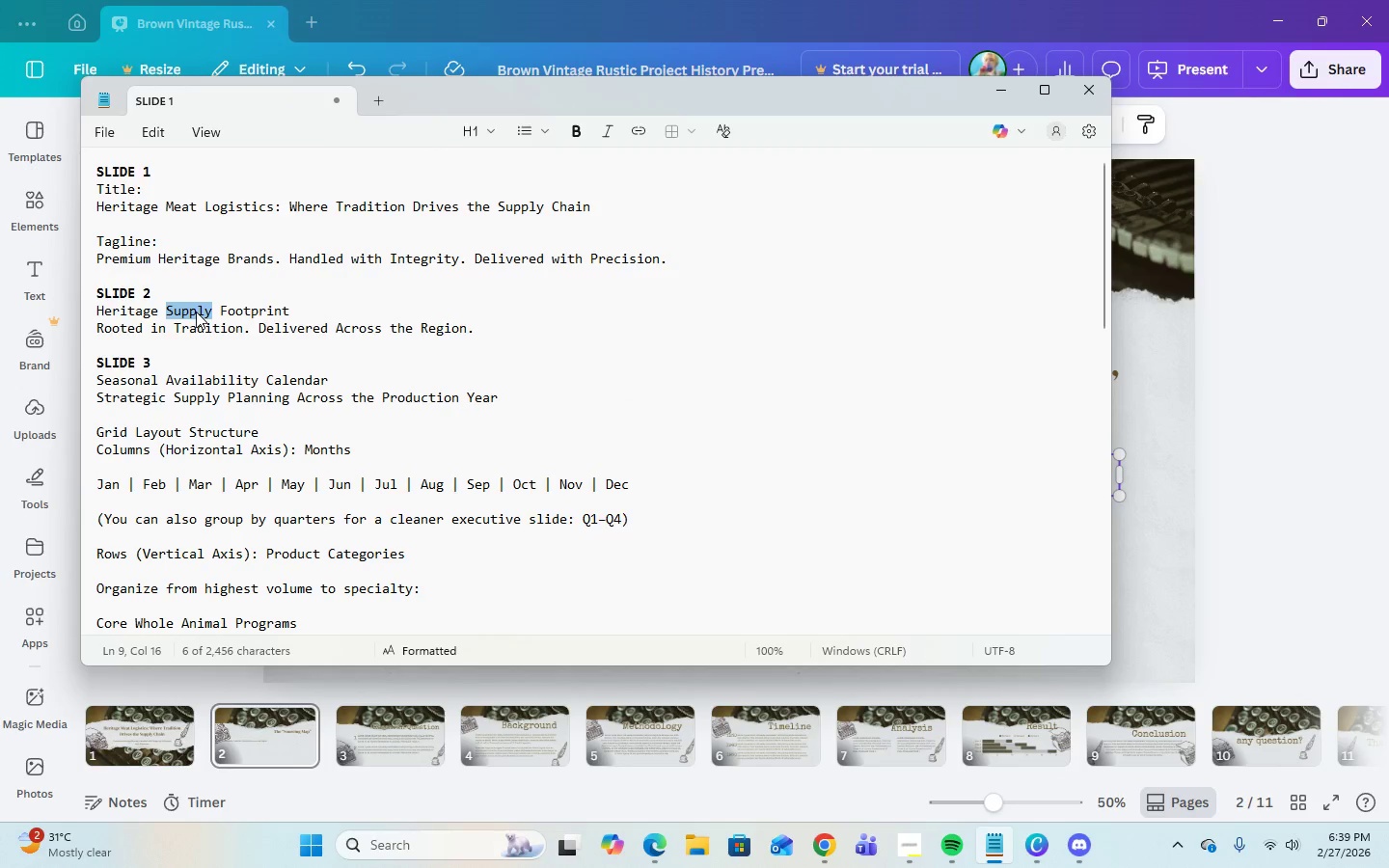 
triple_click([196, 312])
 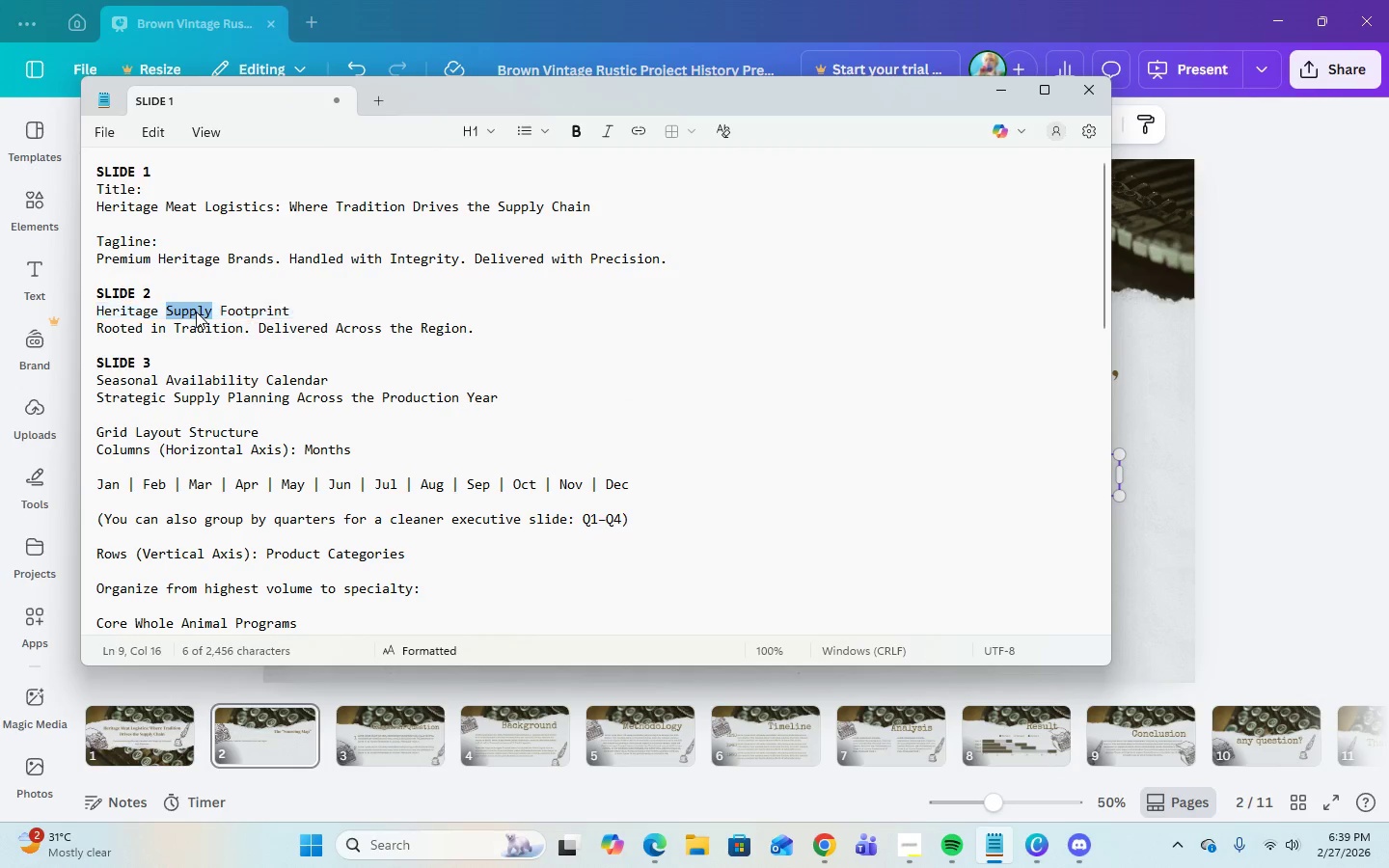 
triple_click([196, 312])
 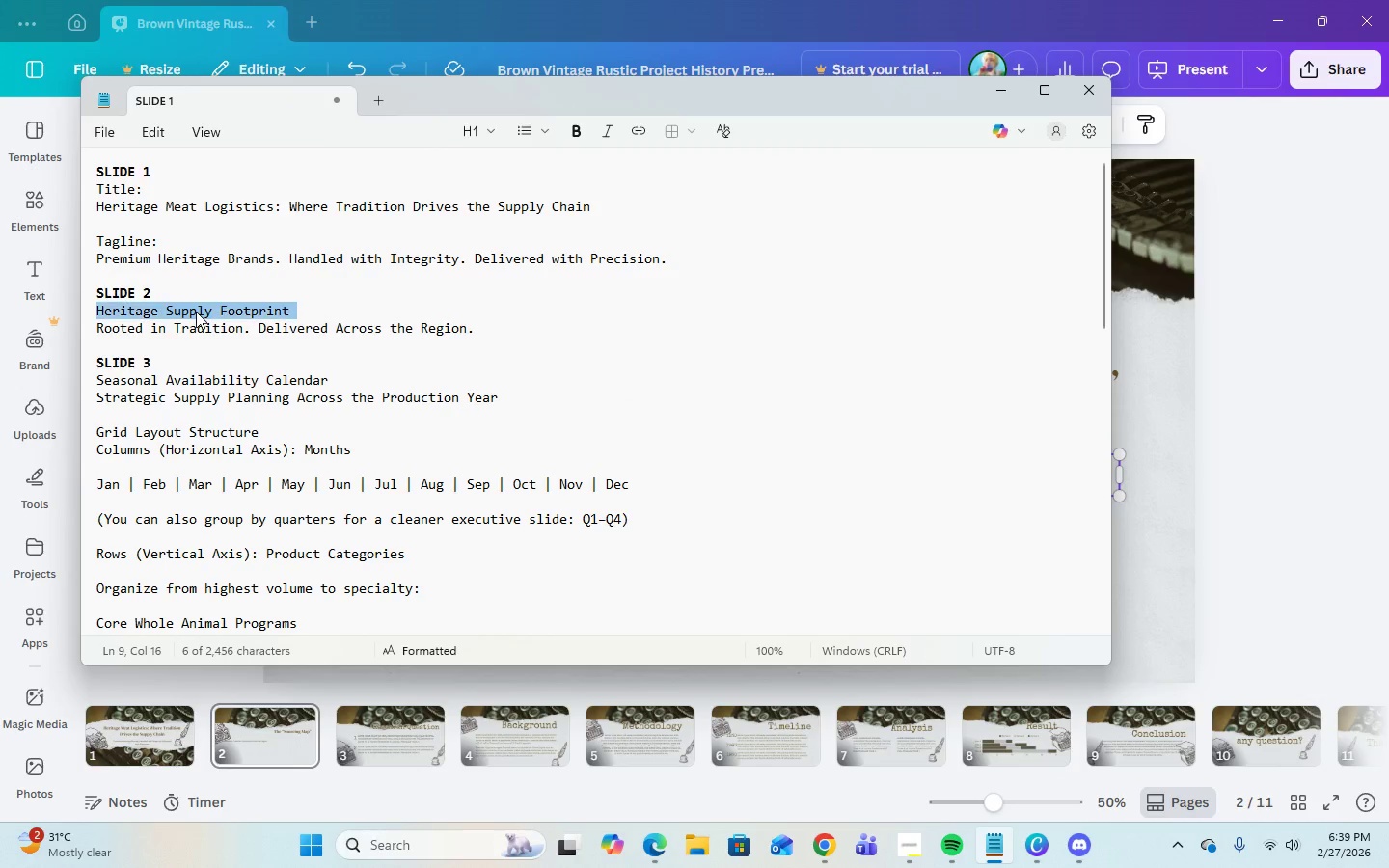 
triple_click([196, 312])
 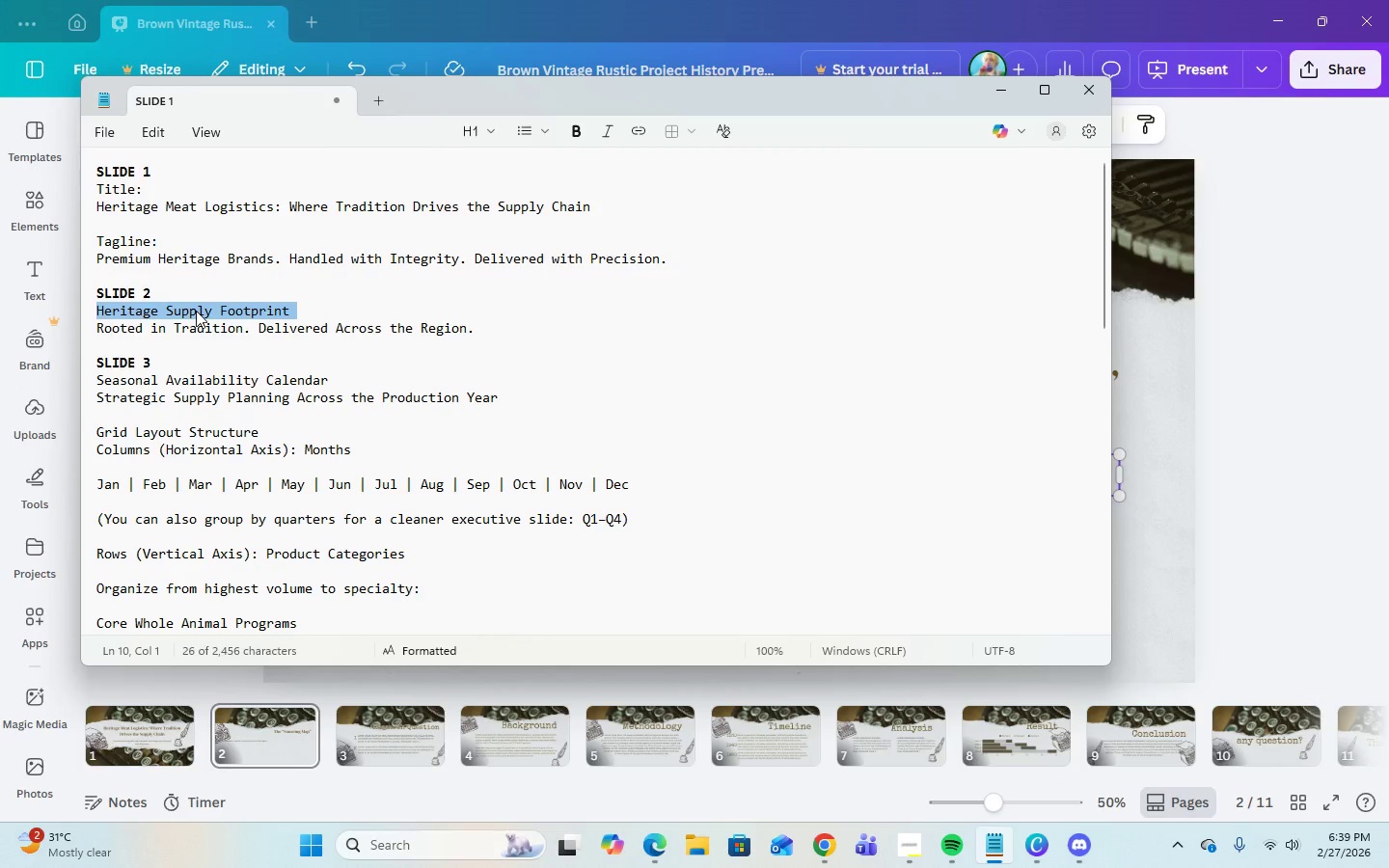 
right_click([196, 311])
 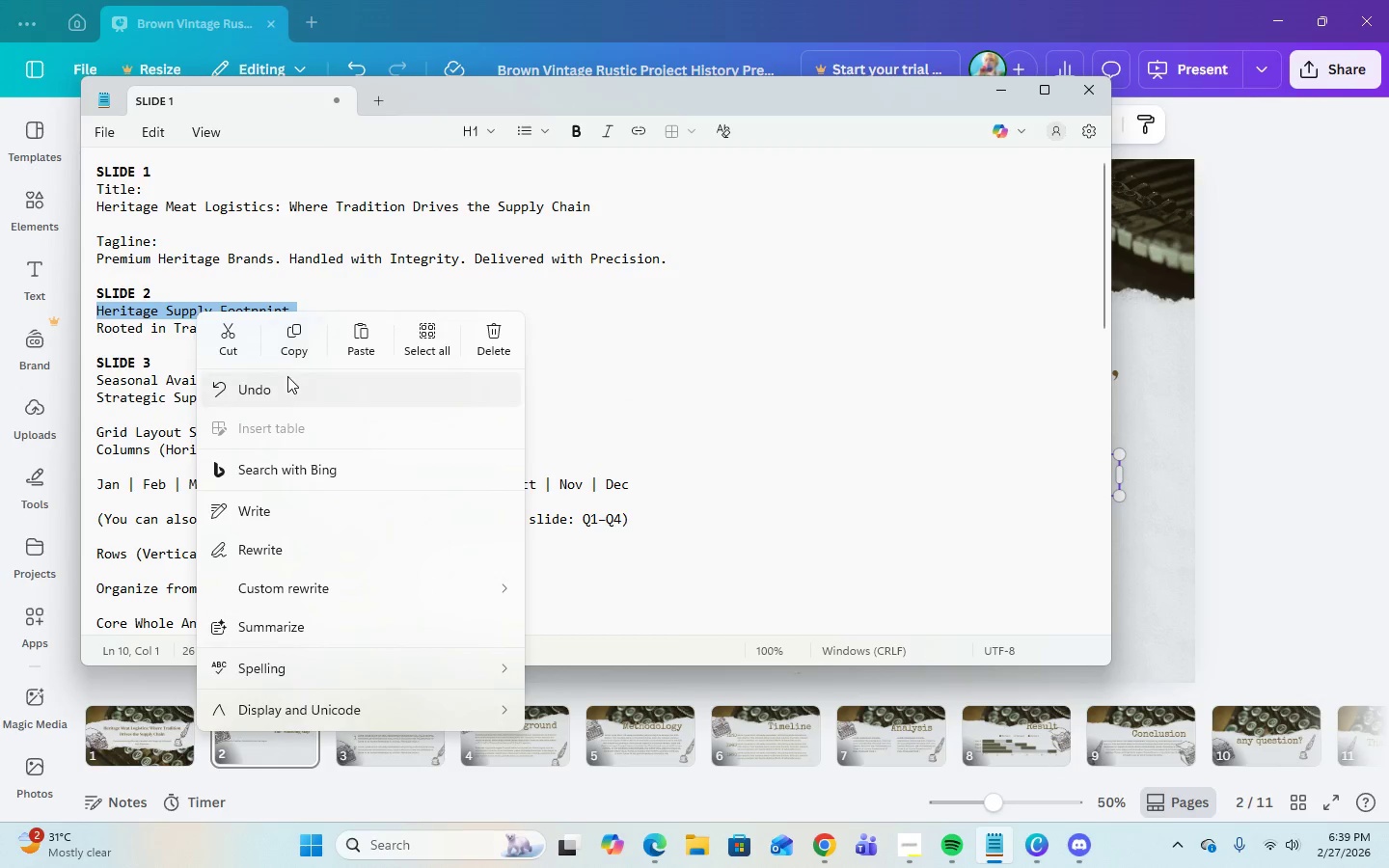 
left_click([287, 353])
 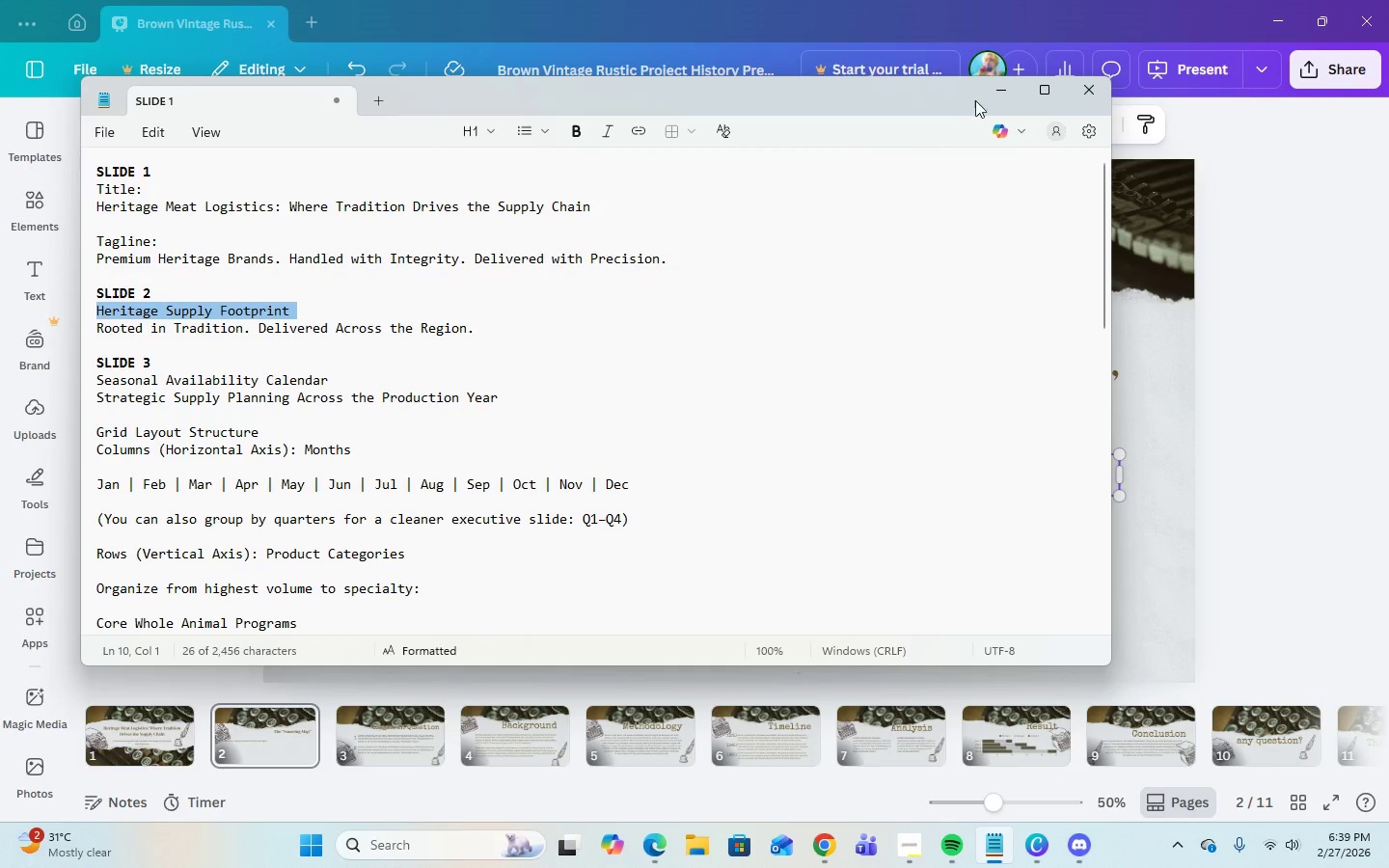 
left_click([989, 91])
 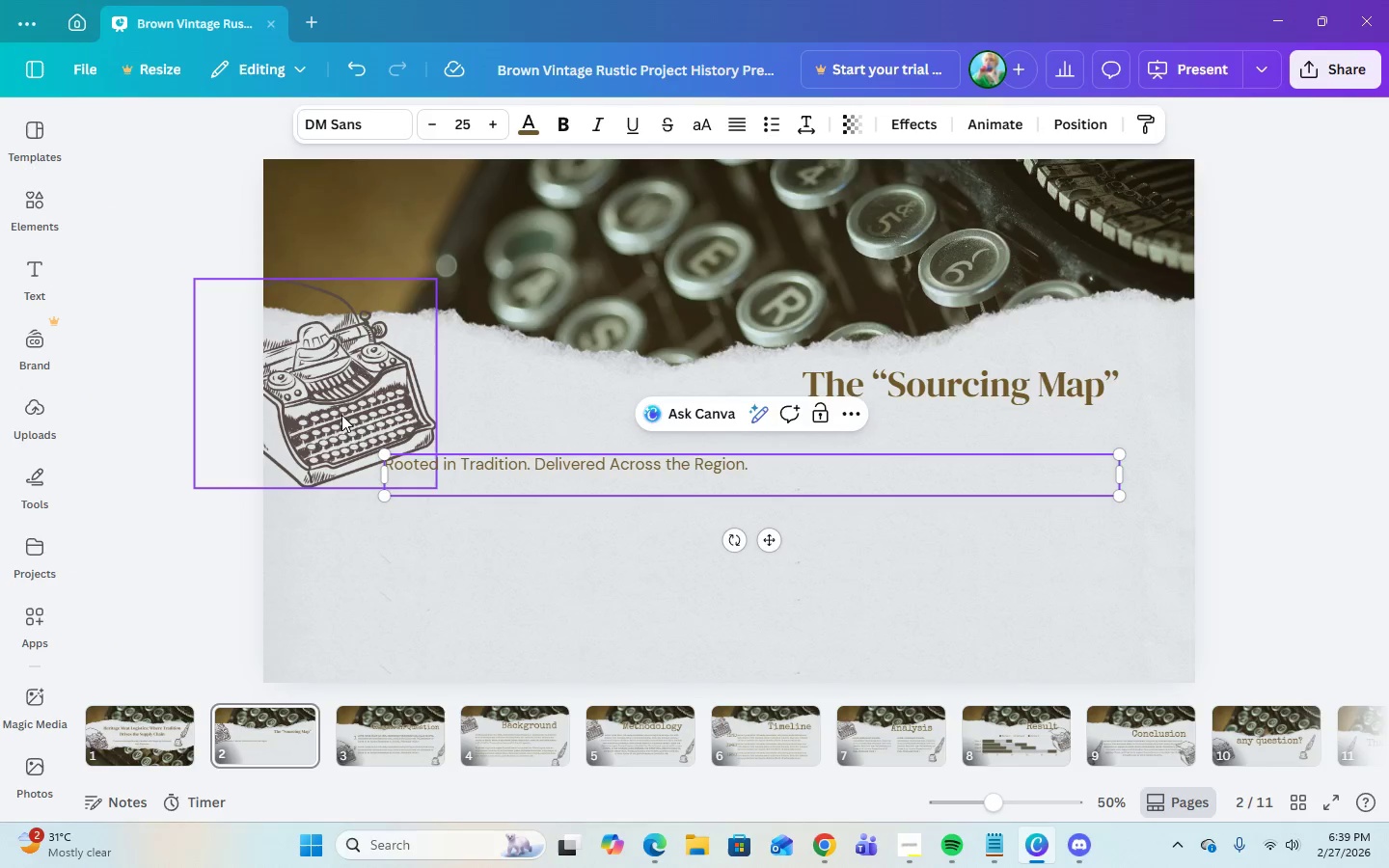 
right_click([419, 469])
 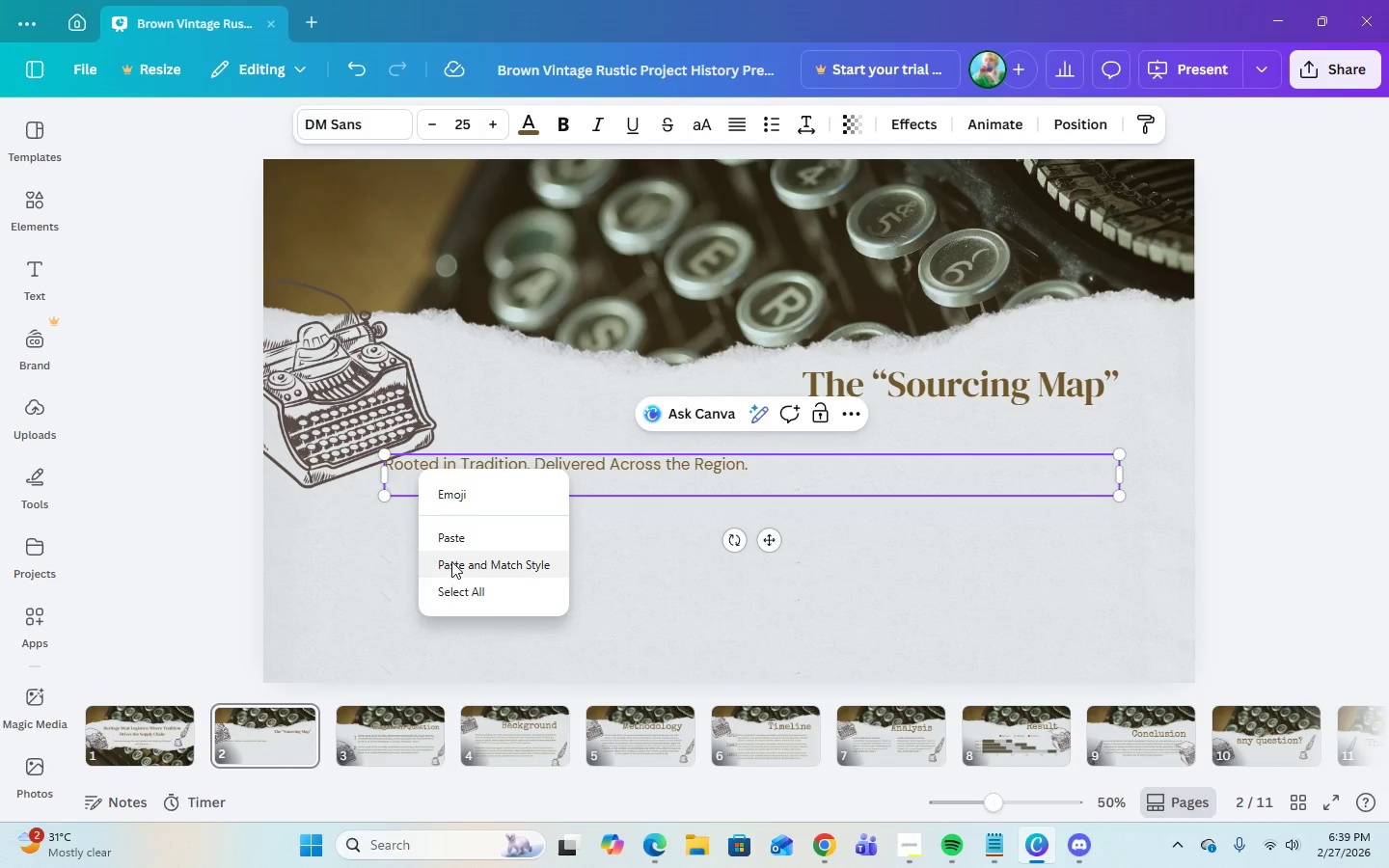 
left_click([449, 540])
 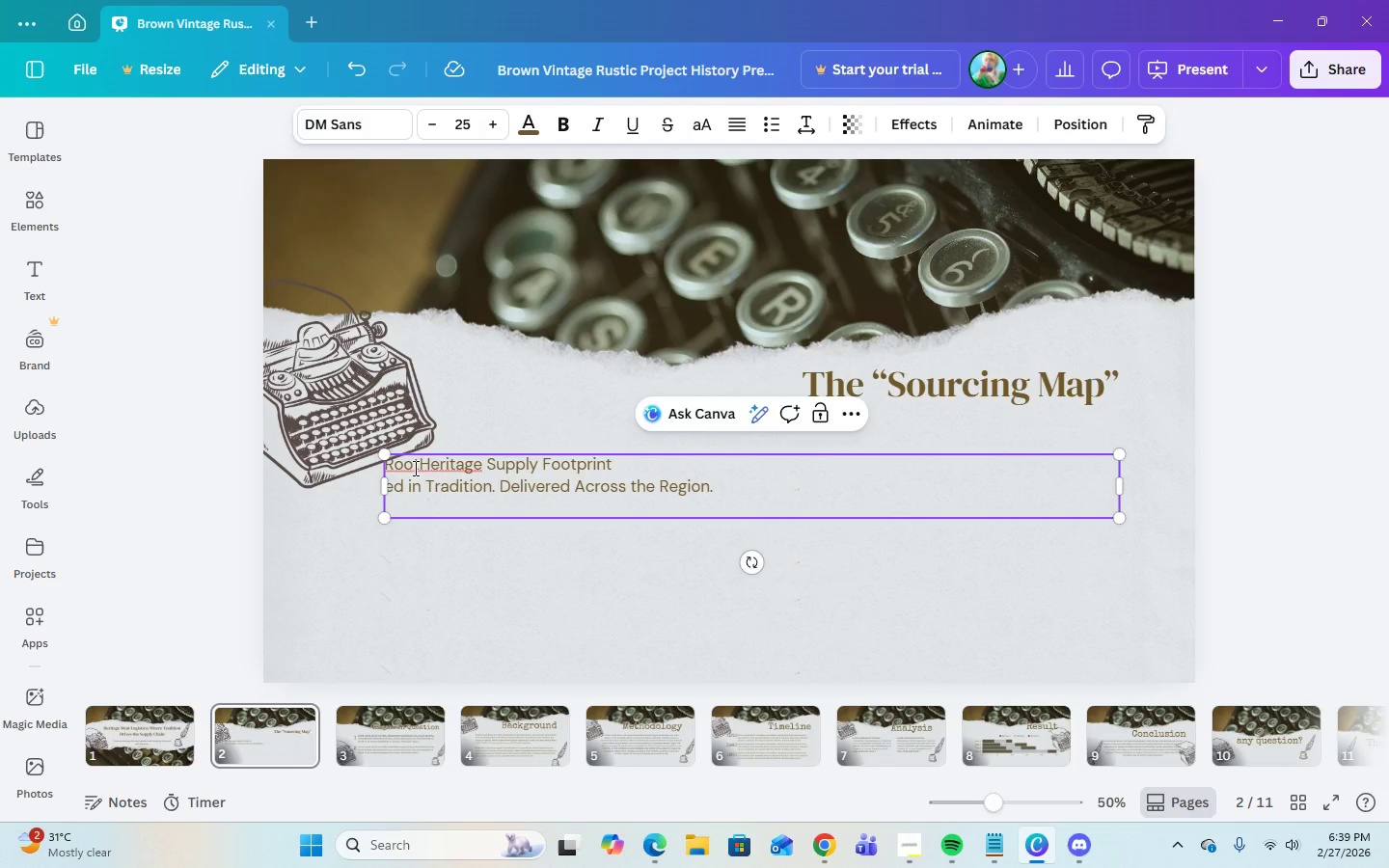 
left_click([419, 467])
 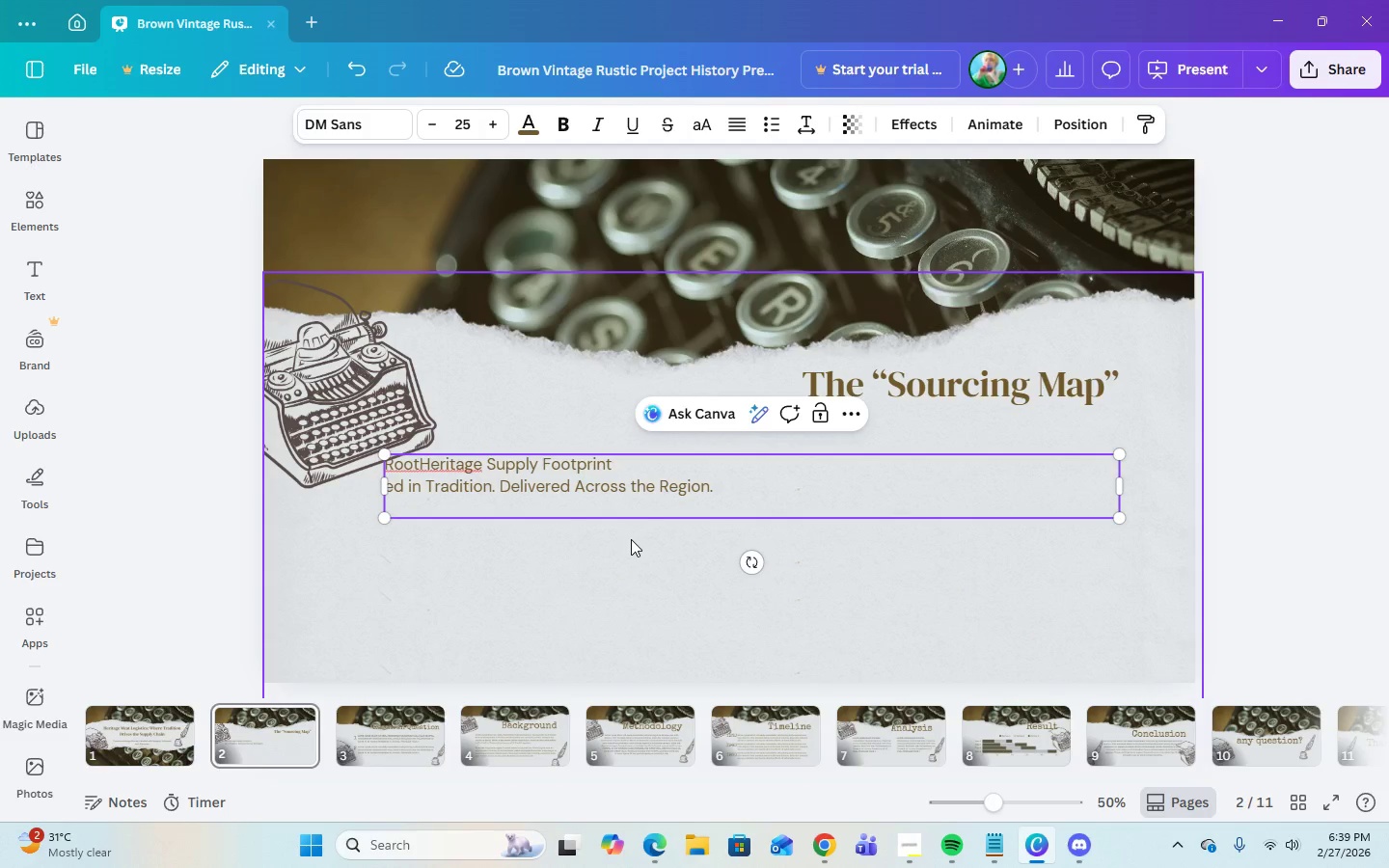 
key(Backspace)
 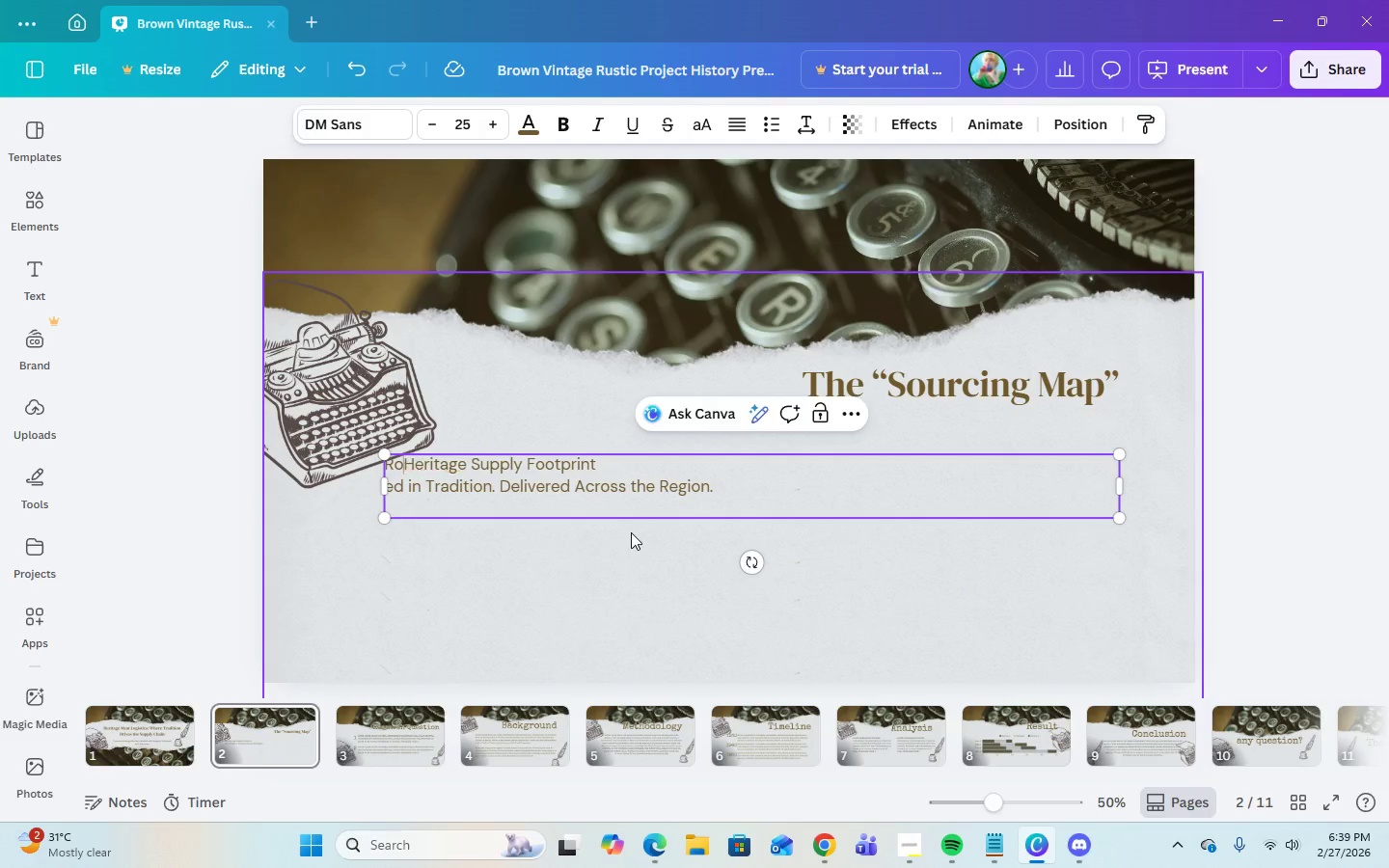 
key(Backspace)
 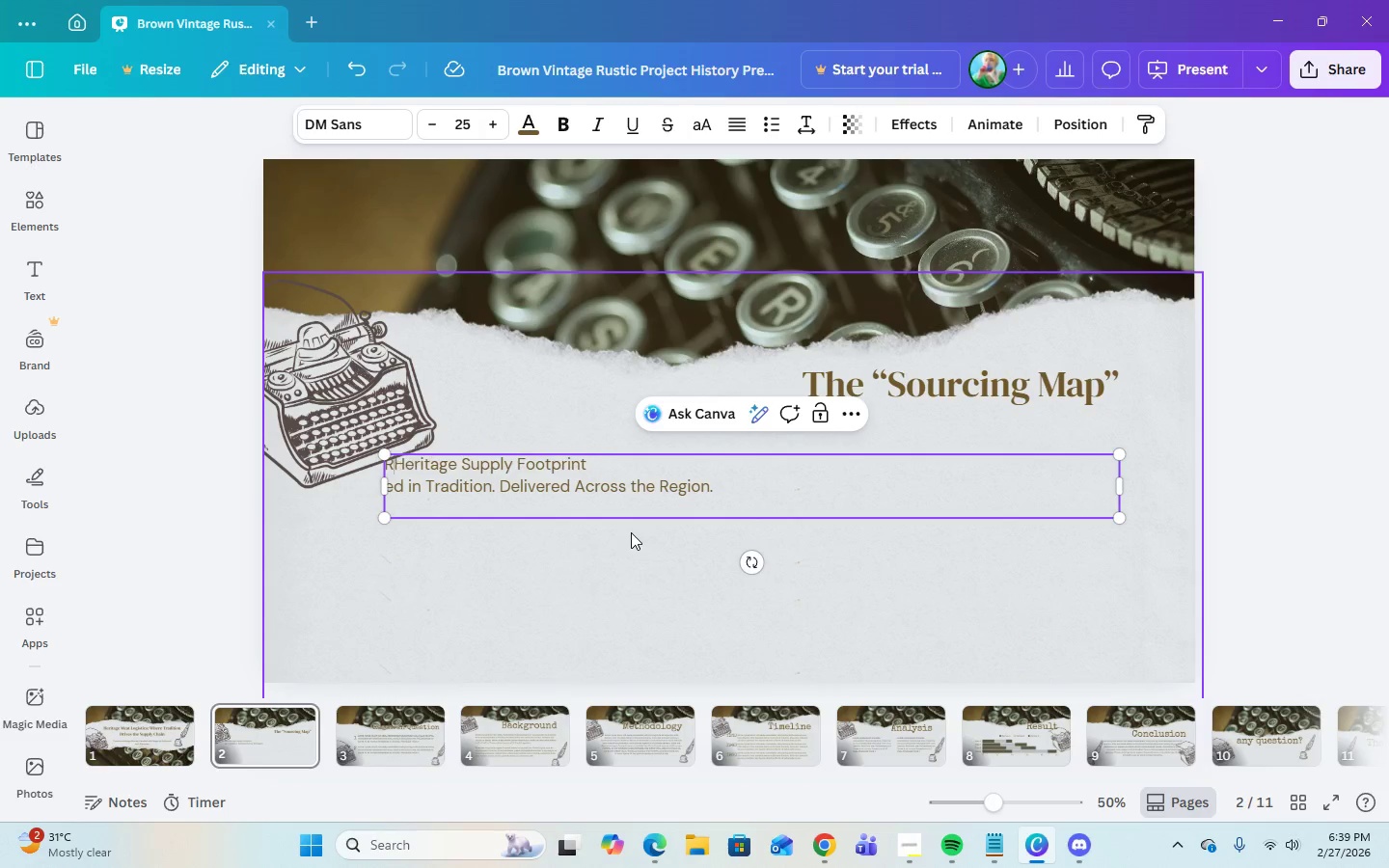 
key(Backspace)
 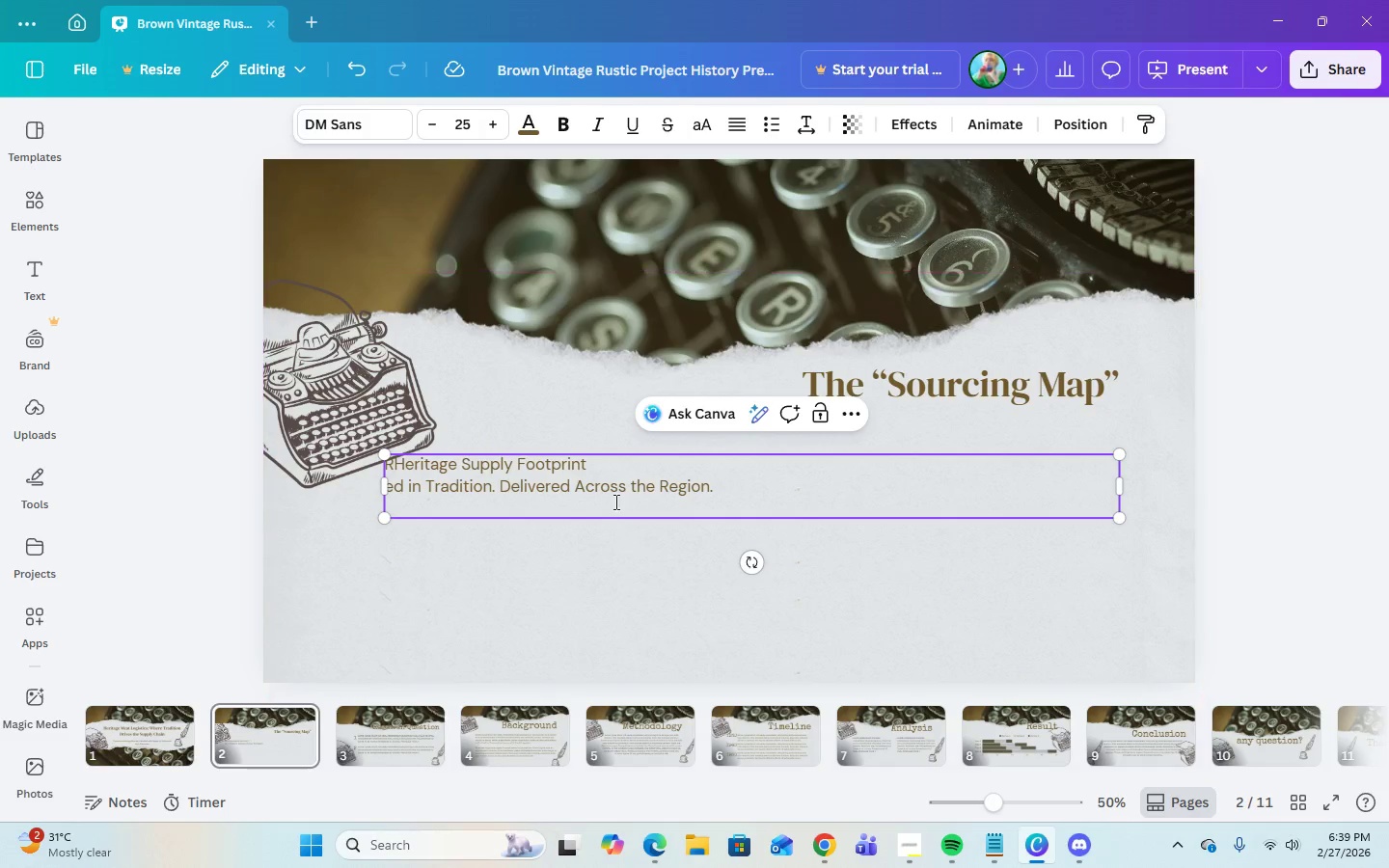 
key(Backspace)
 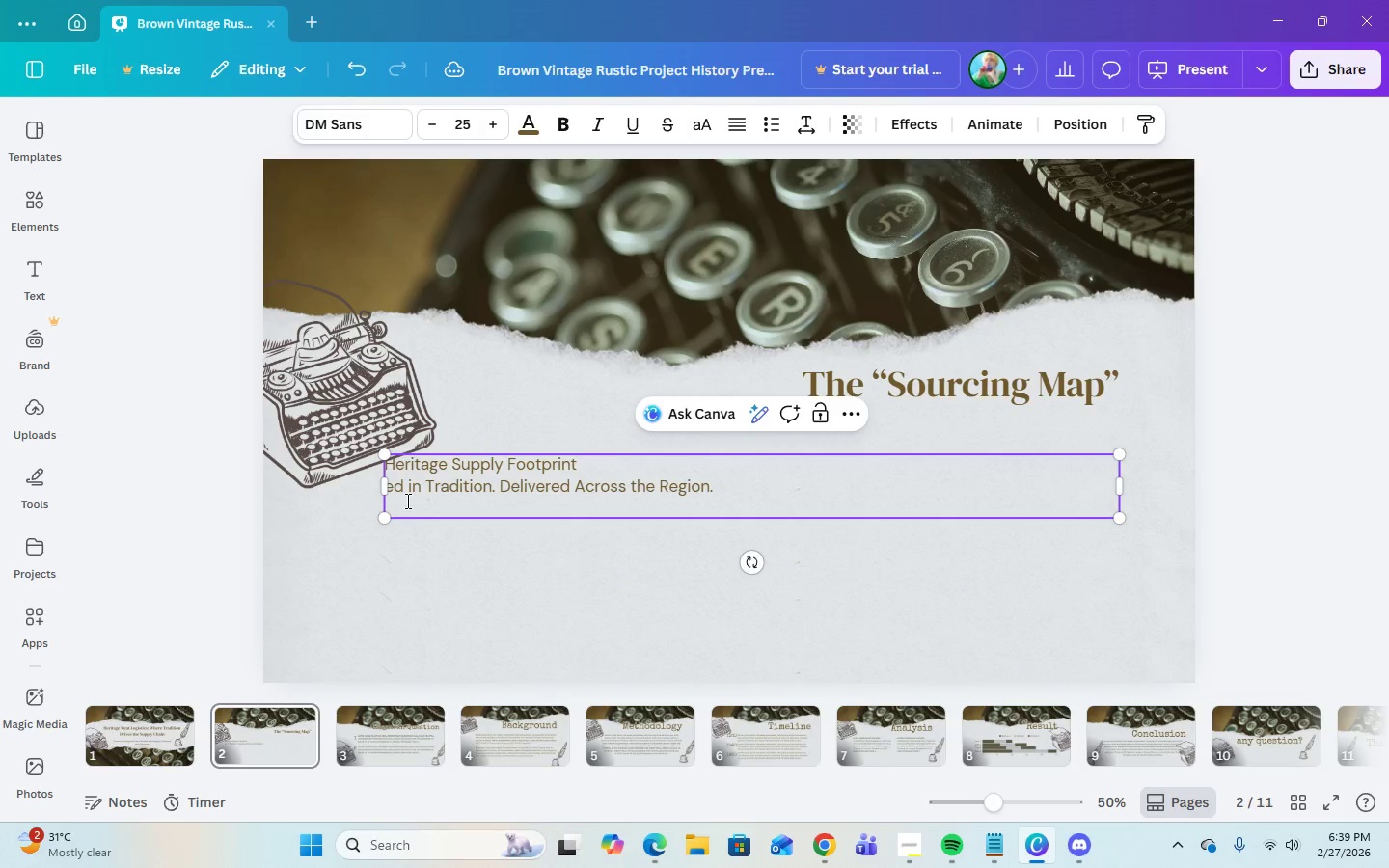 
left_click([405, 493])
 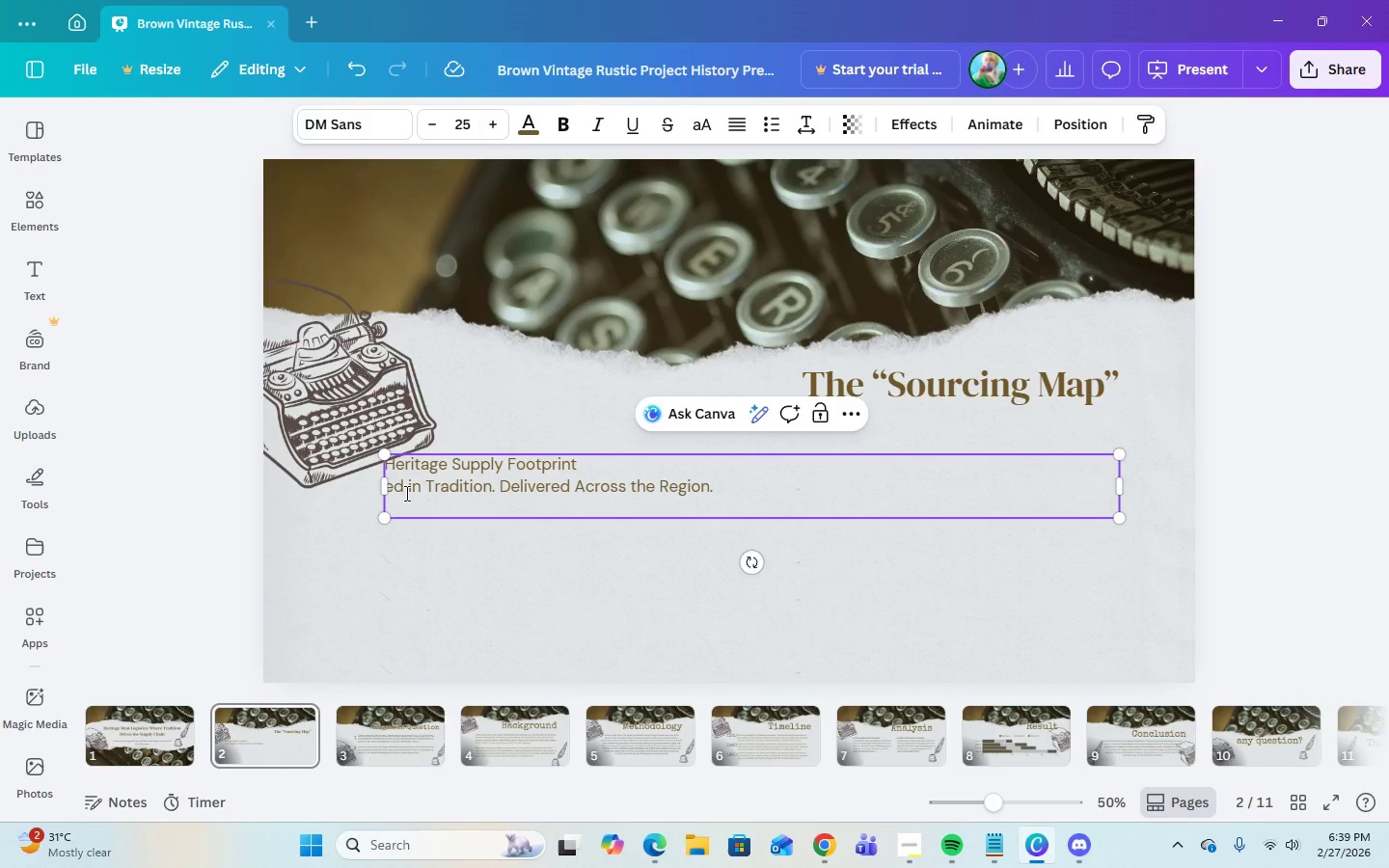 
key(ArrowLeft)
 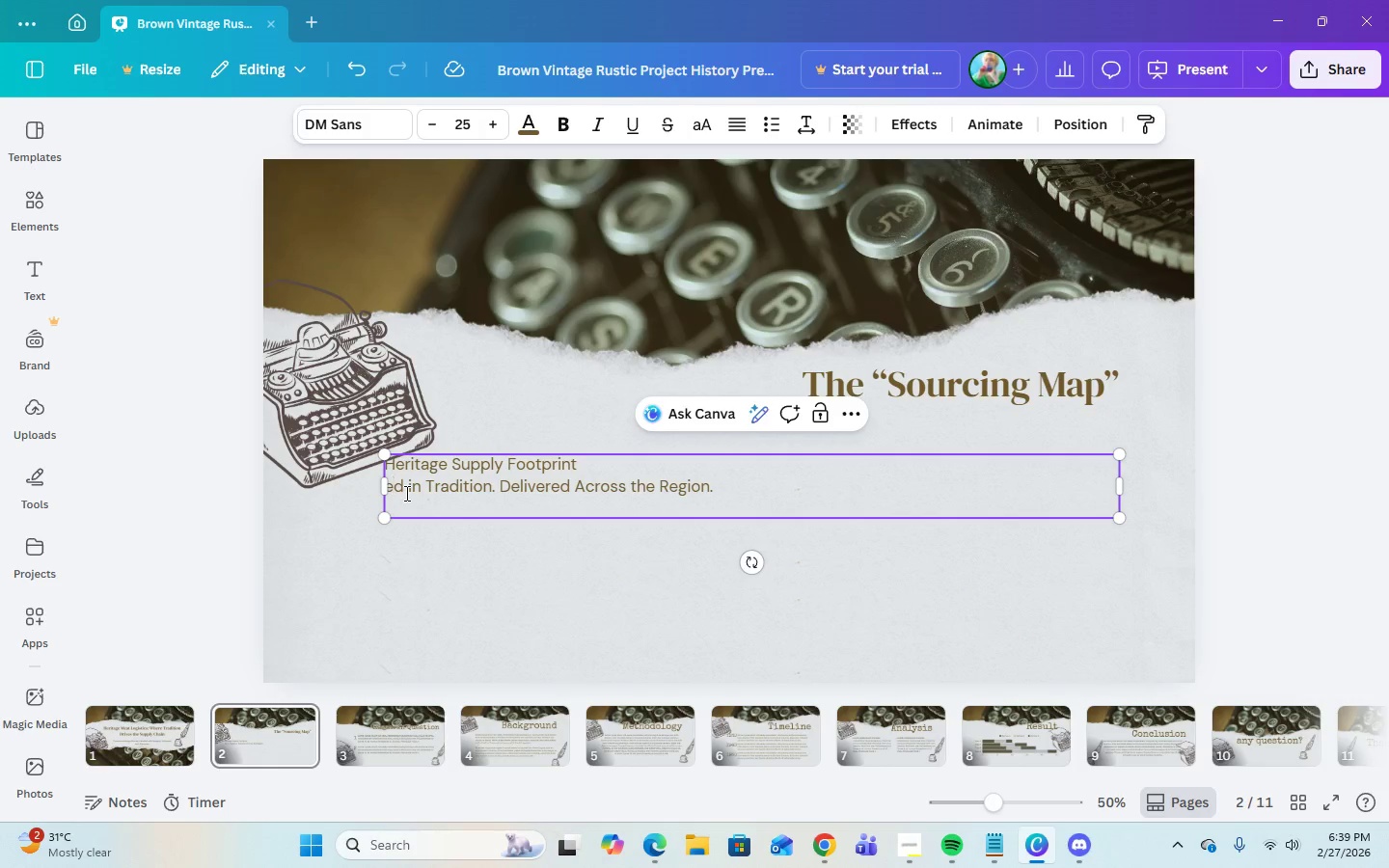 
key(ArrowLeft)
 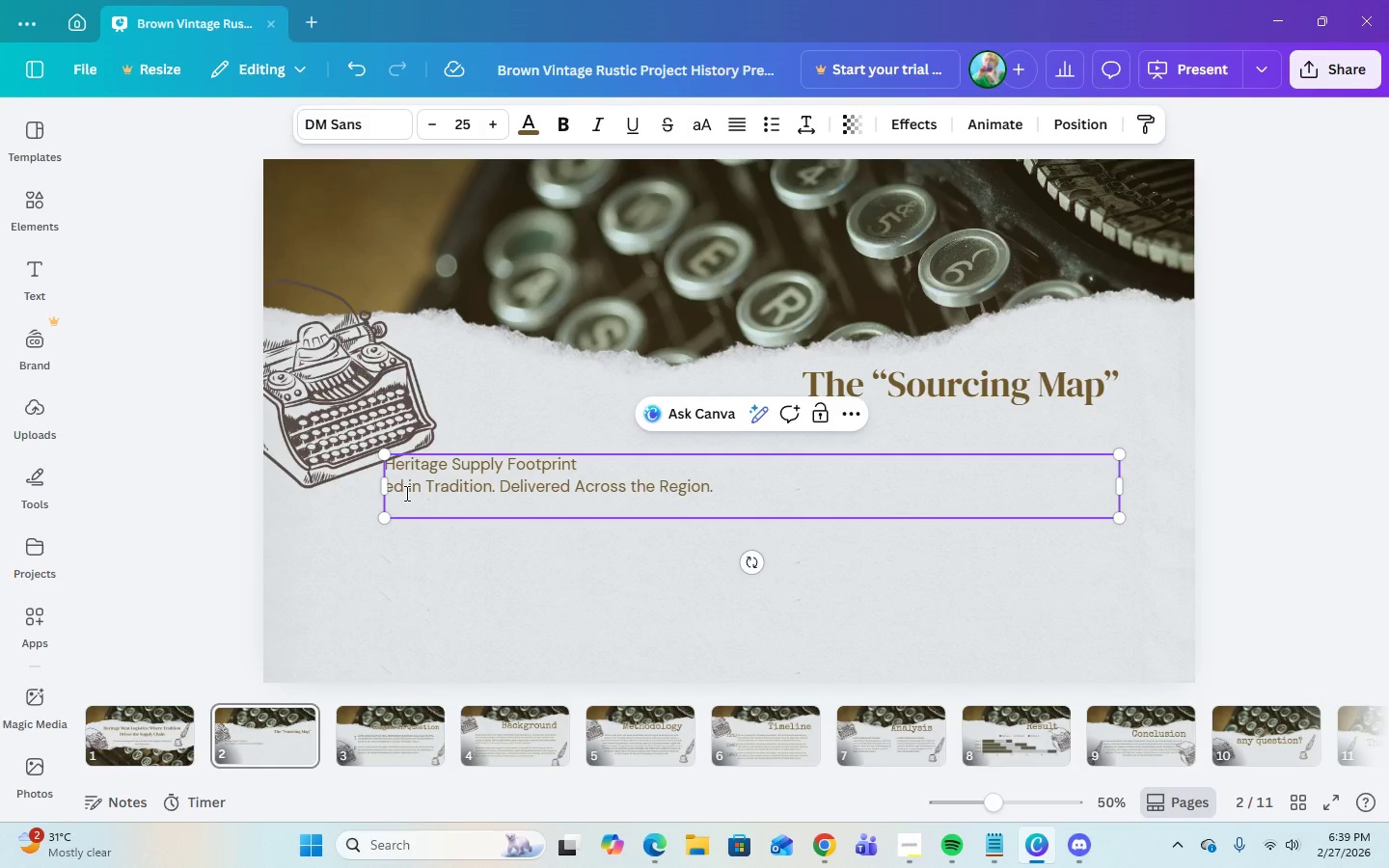 
type(rOOTED)
key(Backspace)
key(Backspace)
key(Backspace)
key(Backspace)
key(Backspace)
key(Backspace)
type(Rooty)
key(Backspace)
 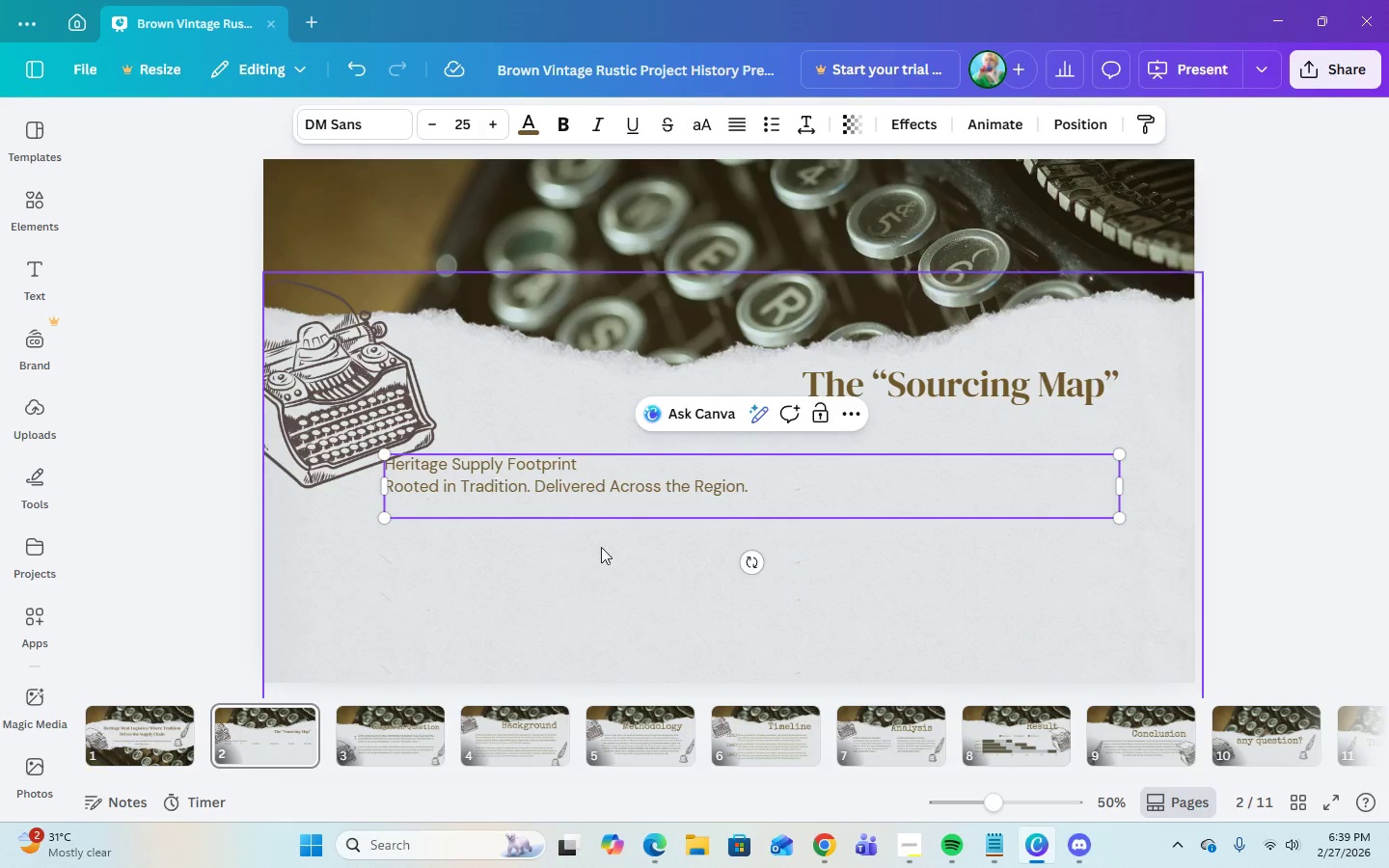 
left_click([611, 566])
 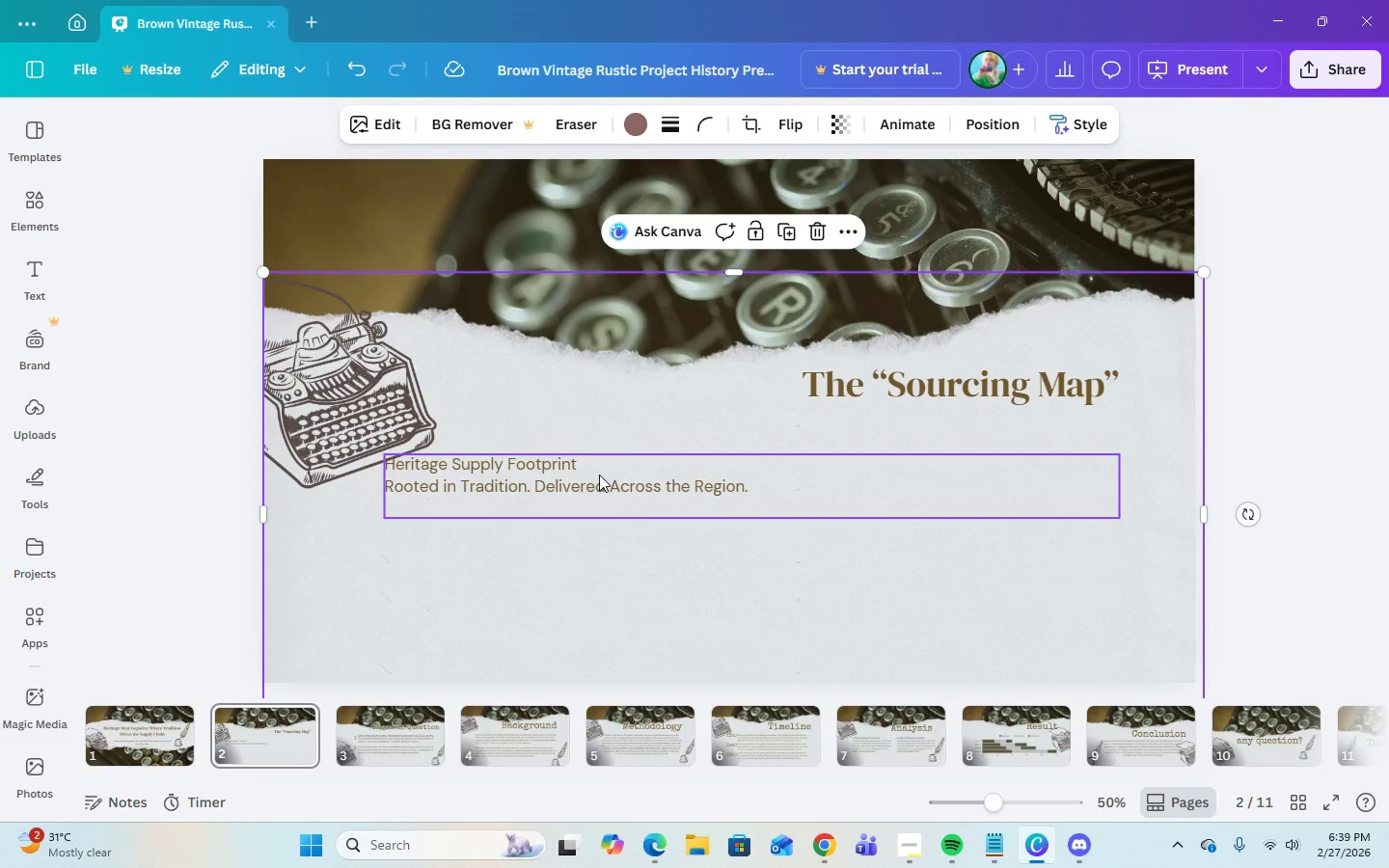 
left_click([599, 474])
 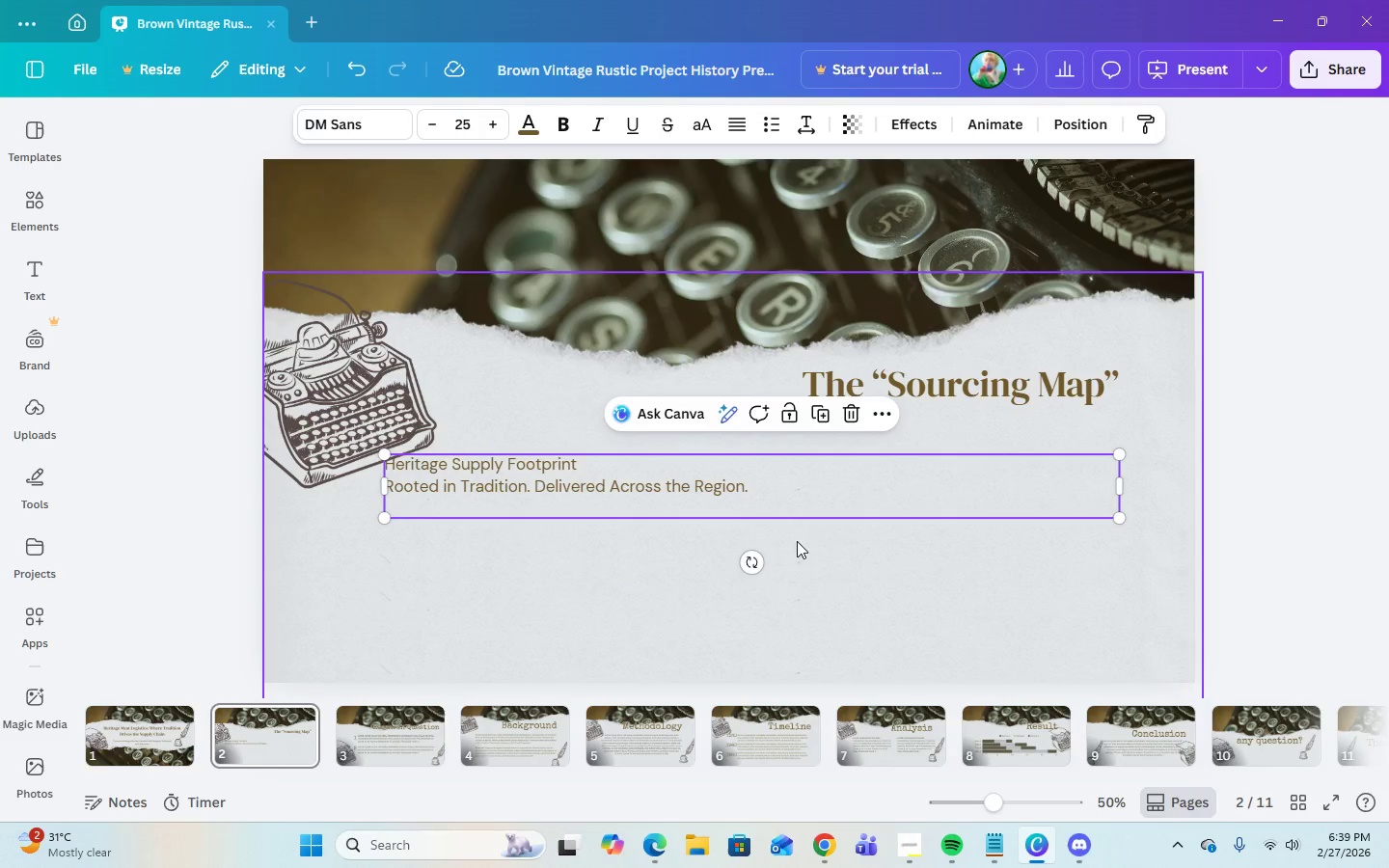 
left_click([992, 859])
 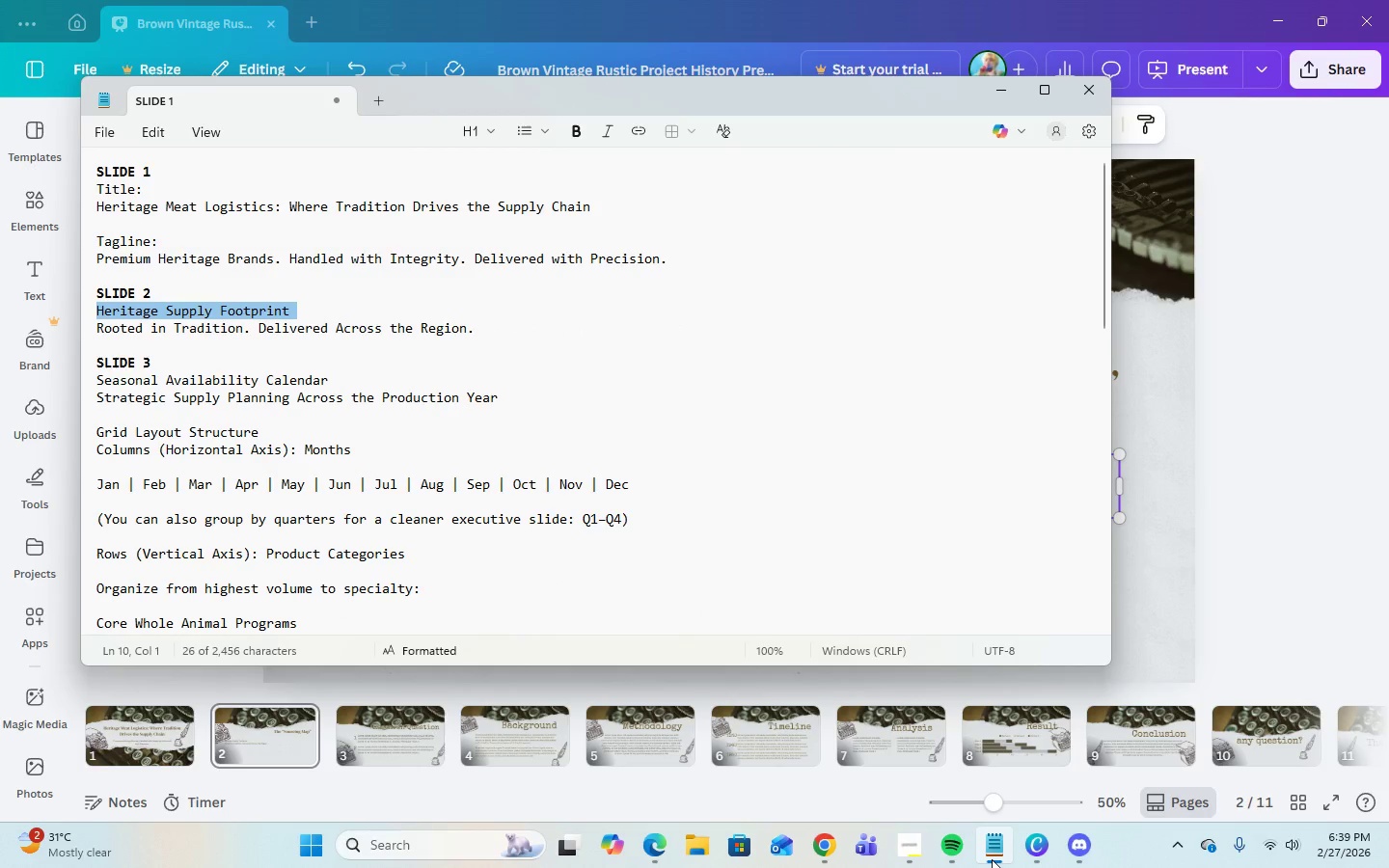 
left_click([992, 859])
 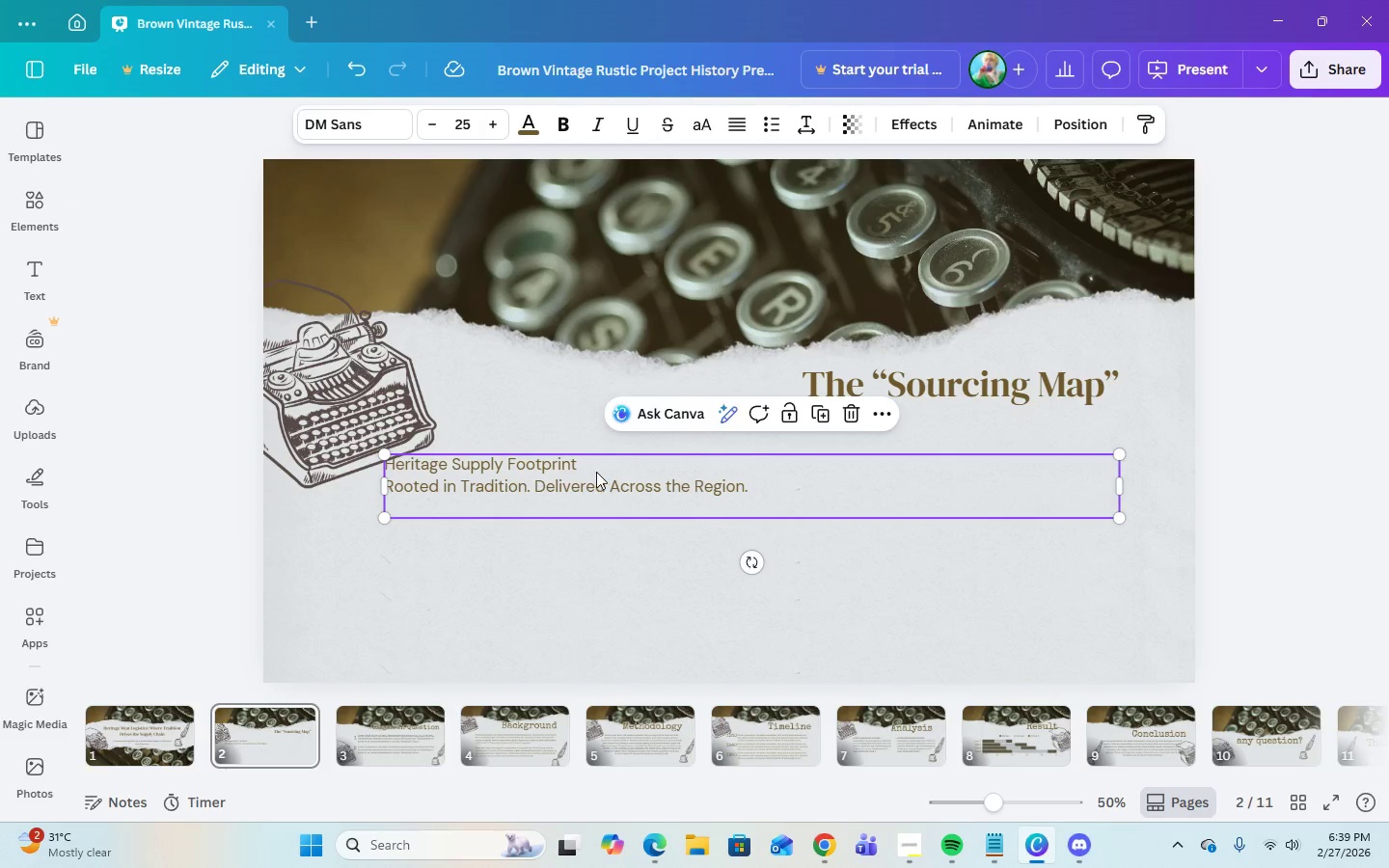 
left_click([588, 467])
 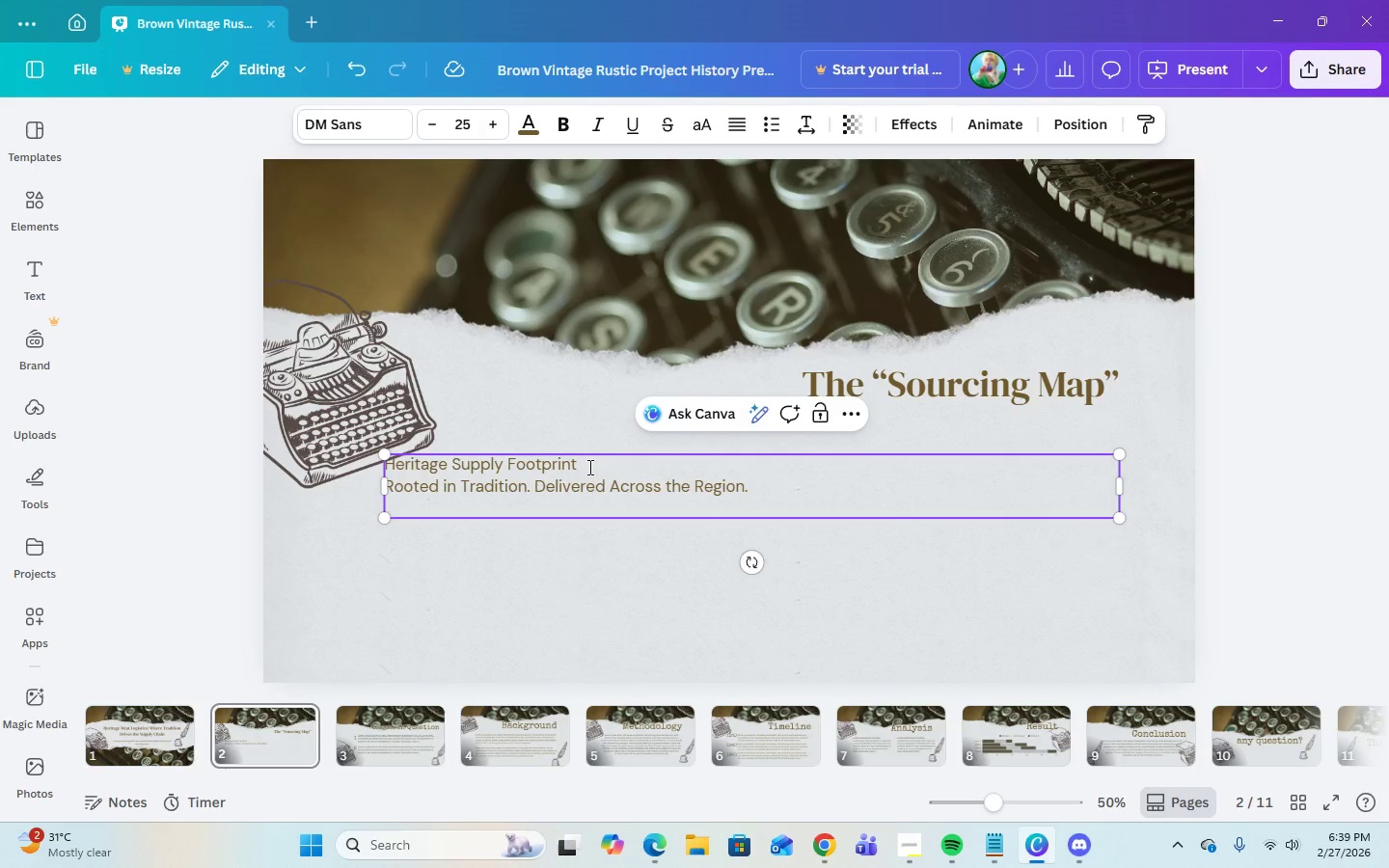 
key(Enter)
 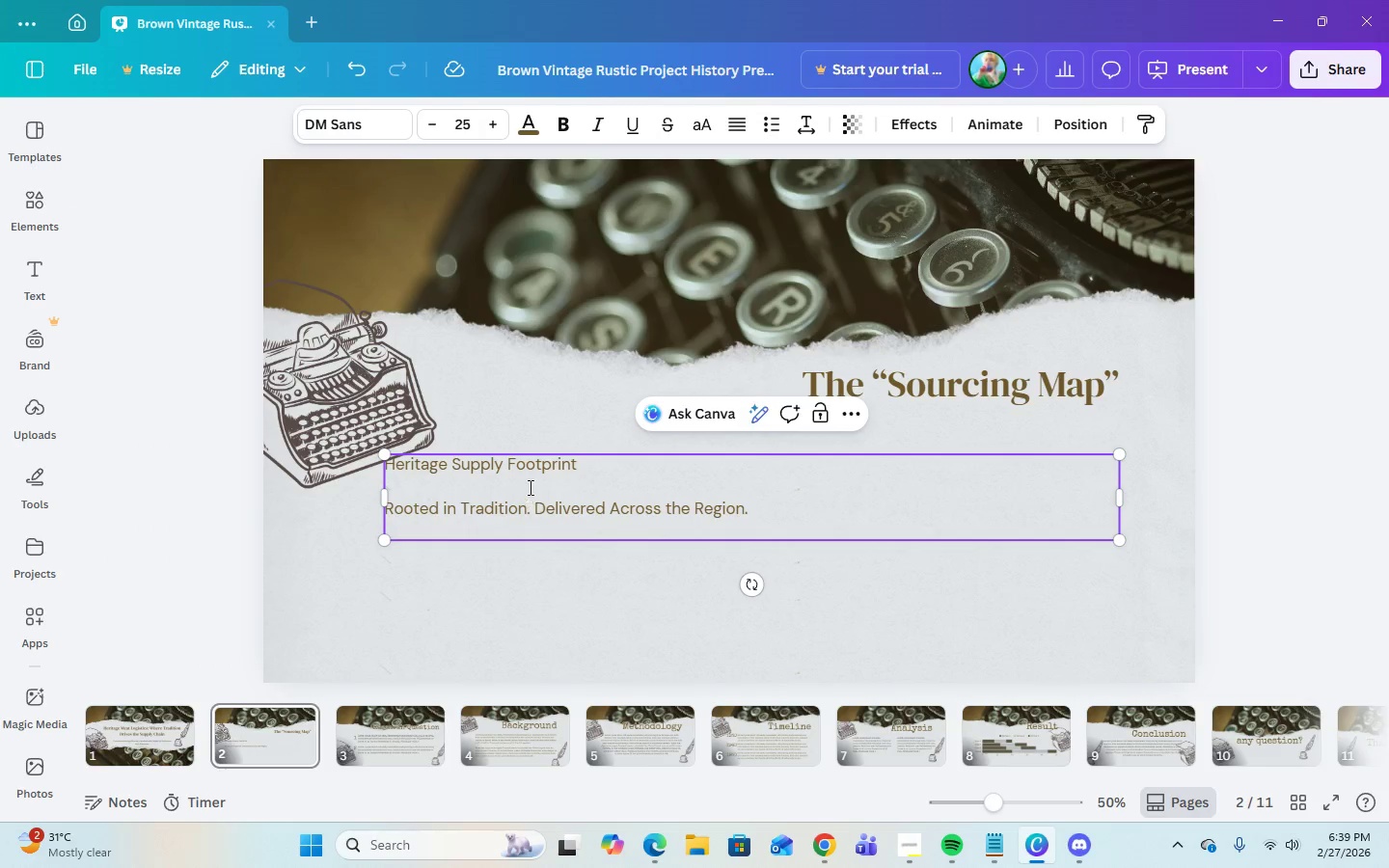 
left_click([580, 469])
 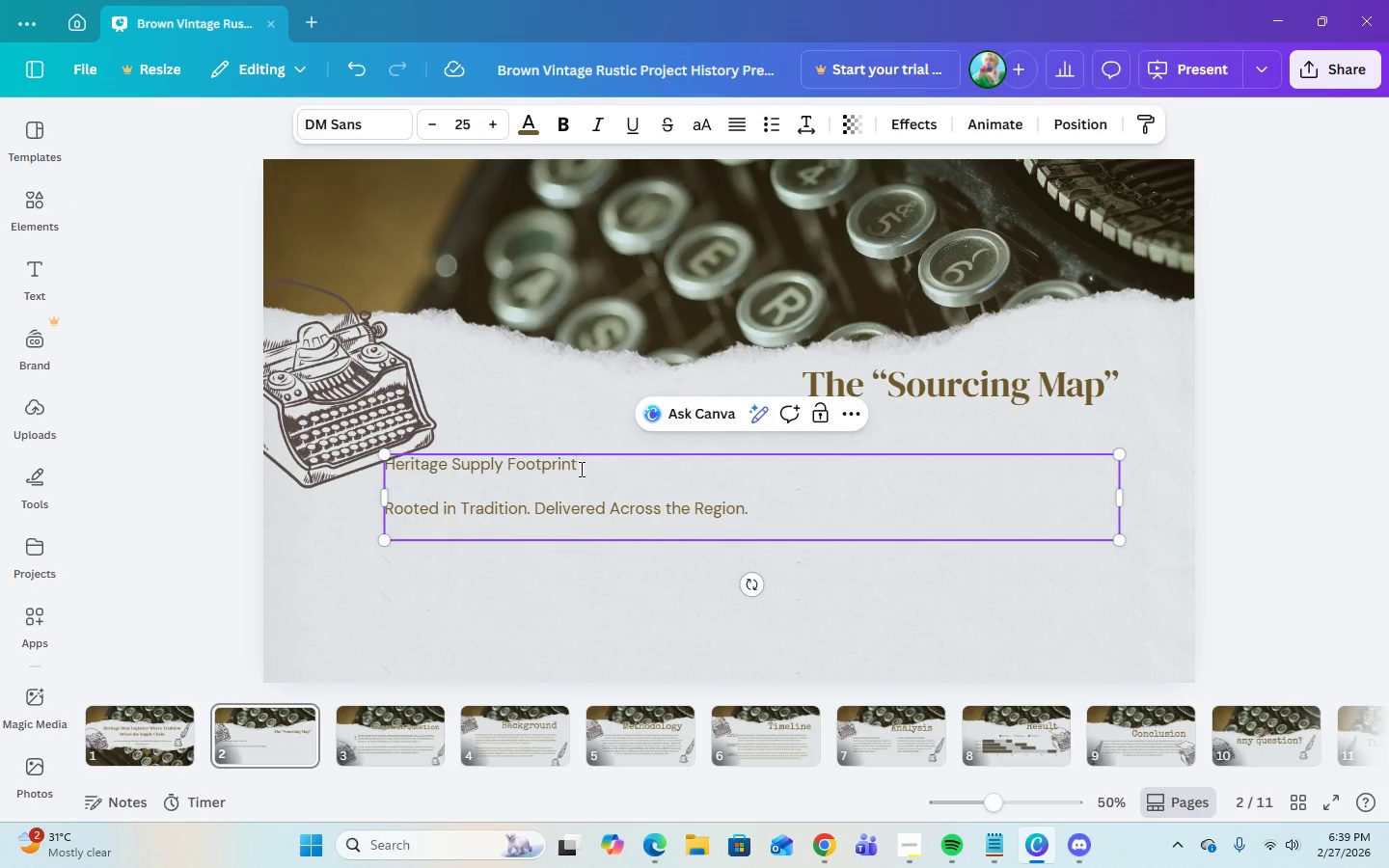 
left_click_drag(start_coordinate=[580, 469], to_coordinate=[418, 468])
 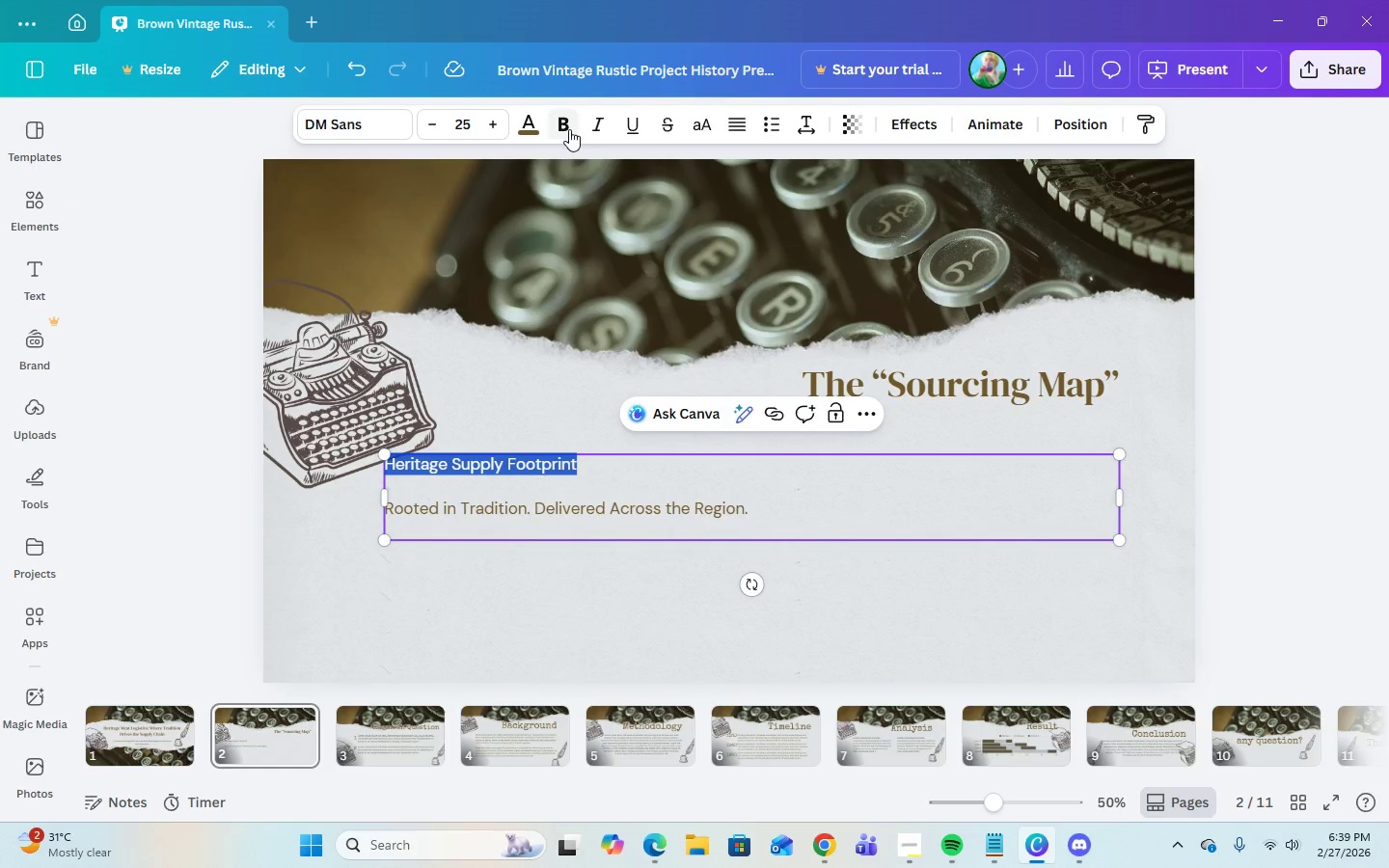 
left_click([569, 129])
 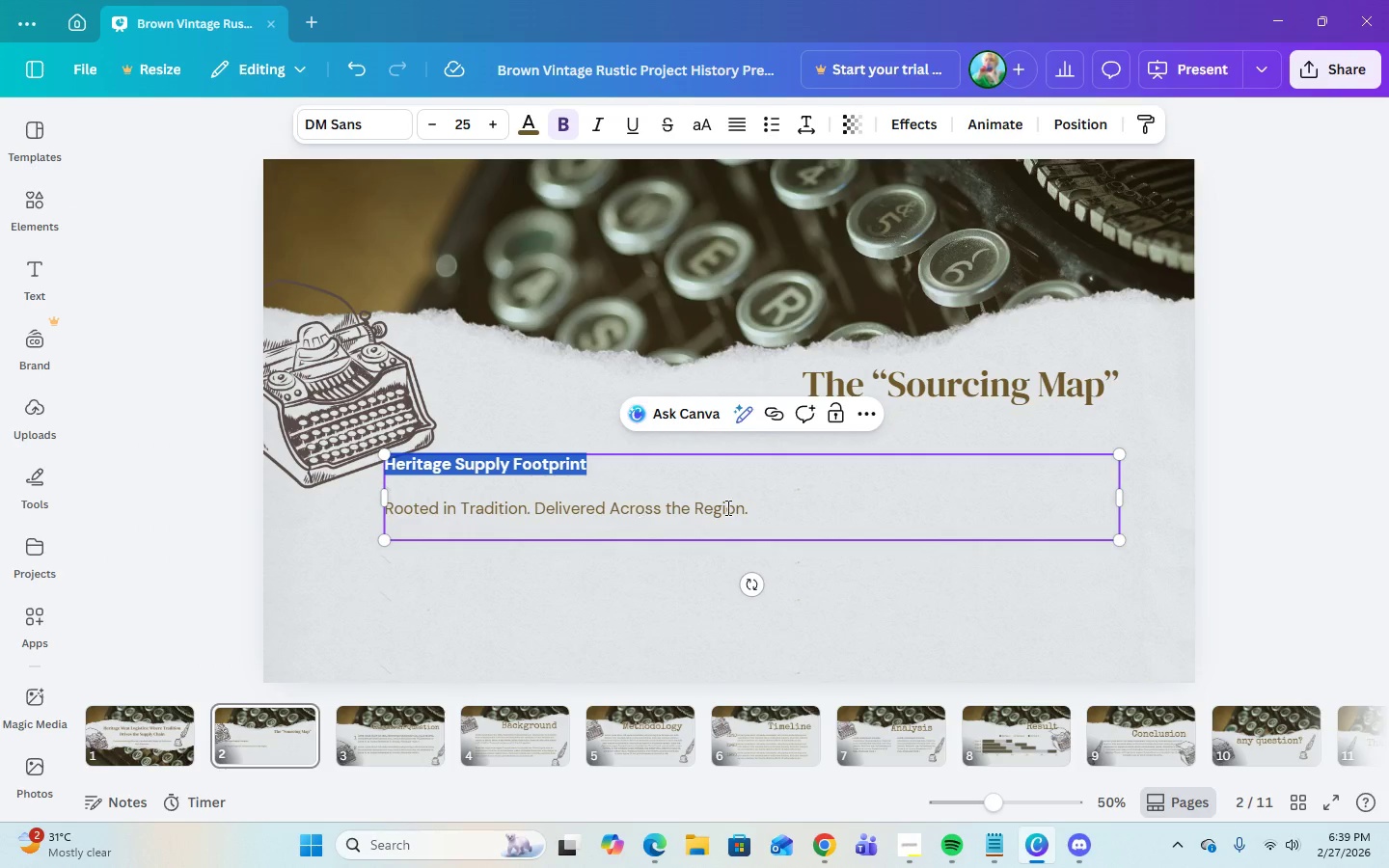 
left_click([964, 593])
 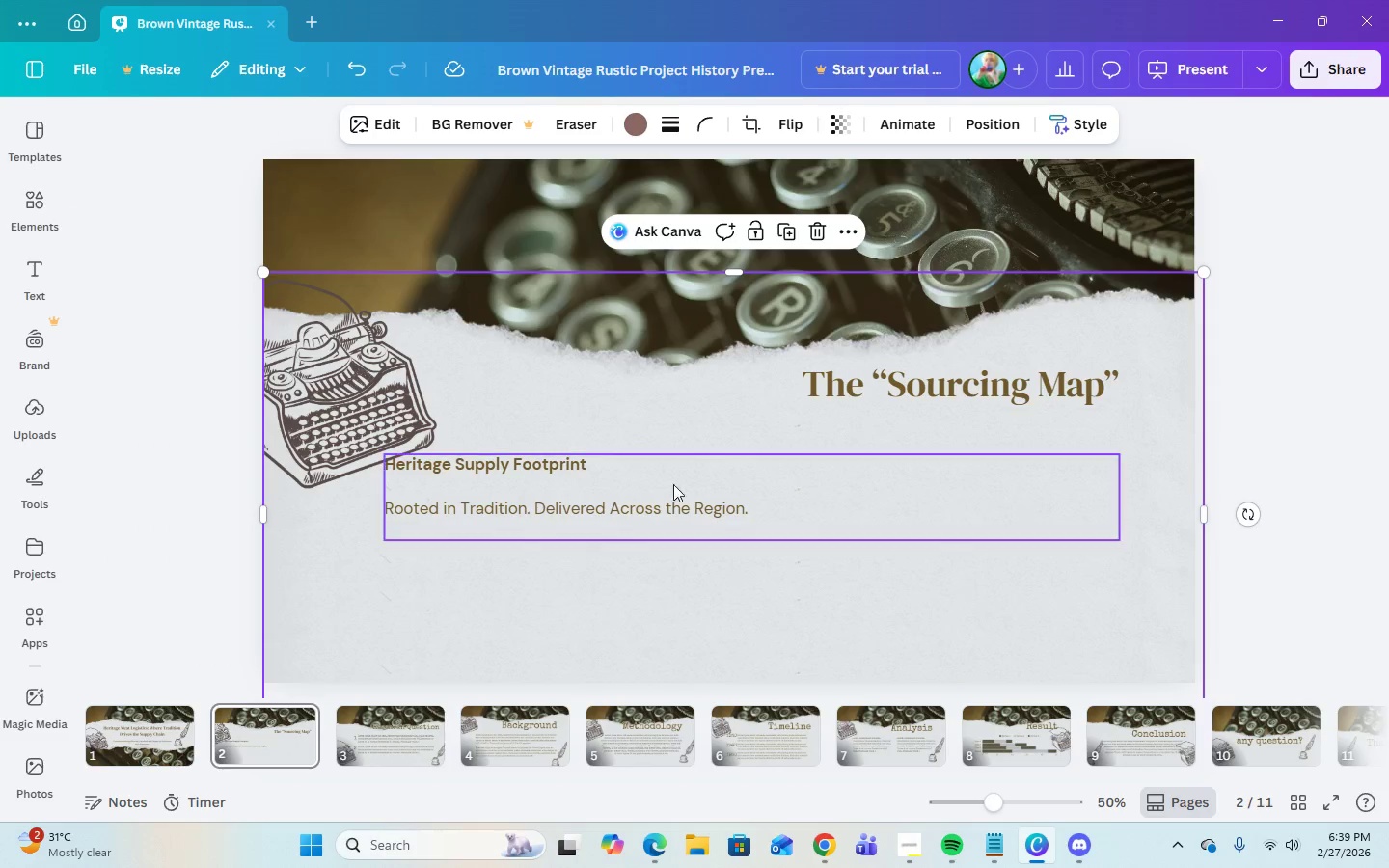 
left_click([653, 486])
 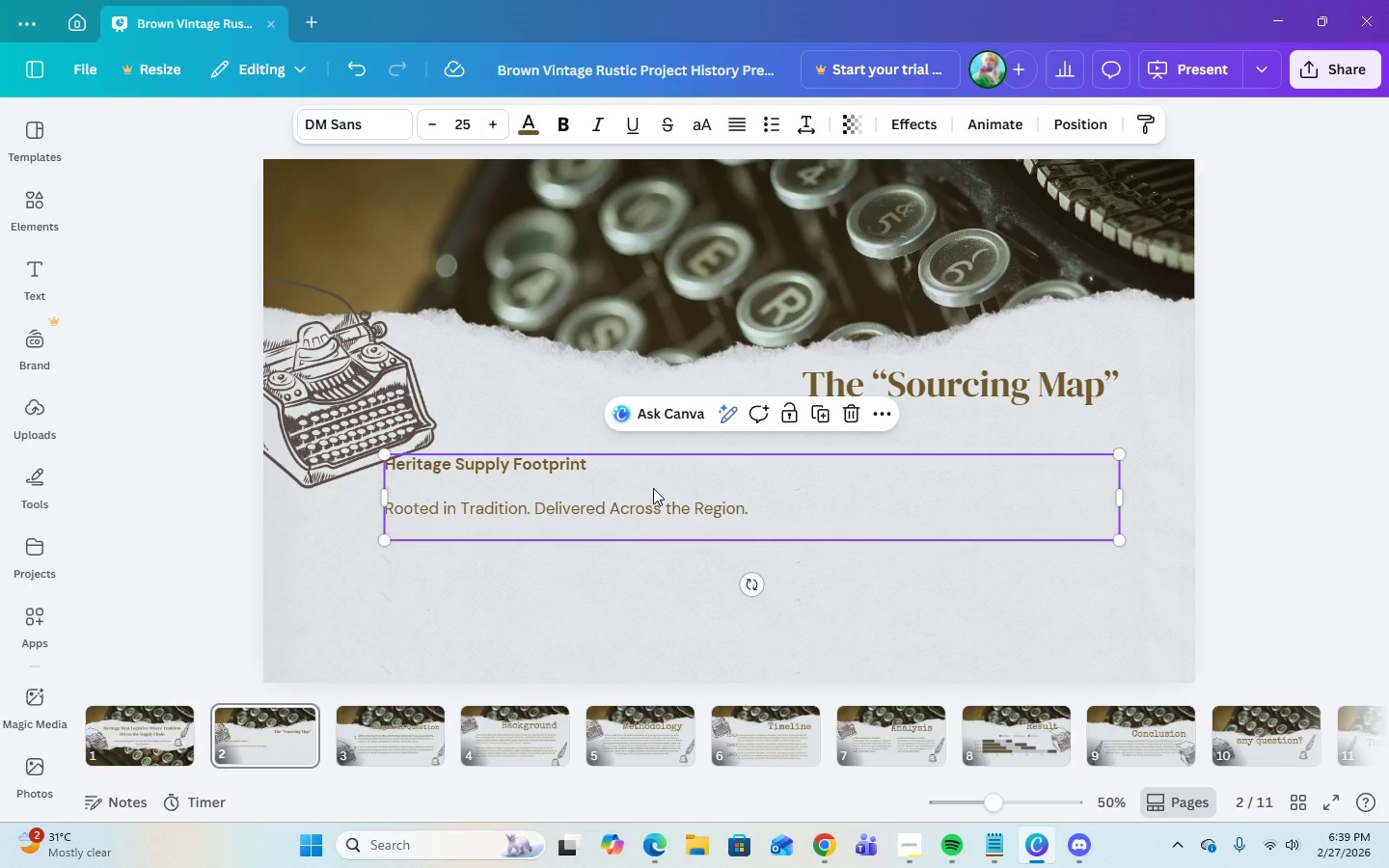 
left_click_drag(start_coordinate=[653, 488], to_coordinate=[727, 452])
 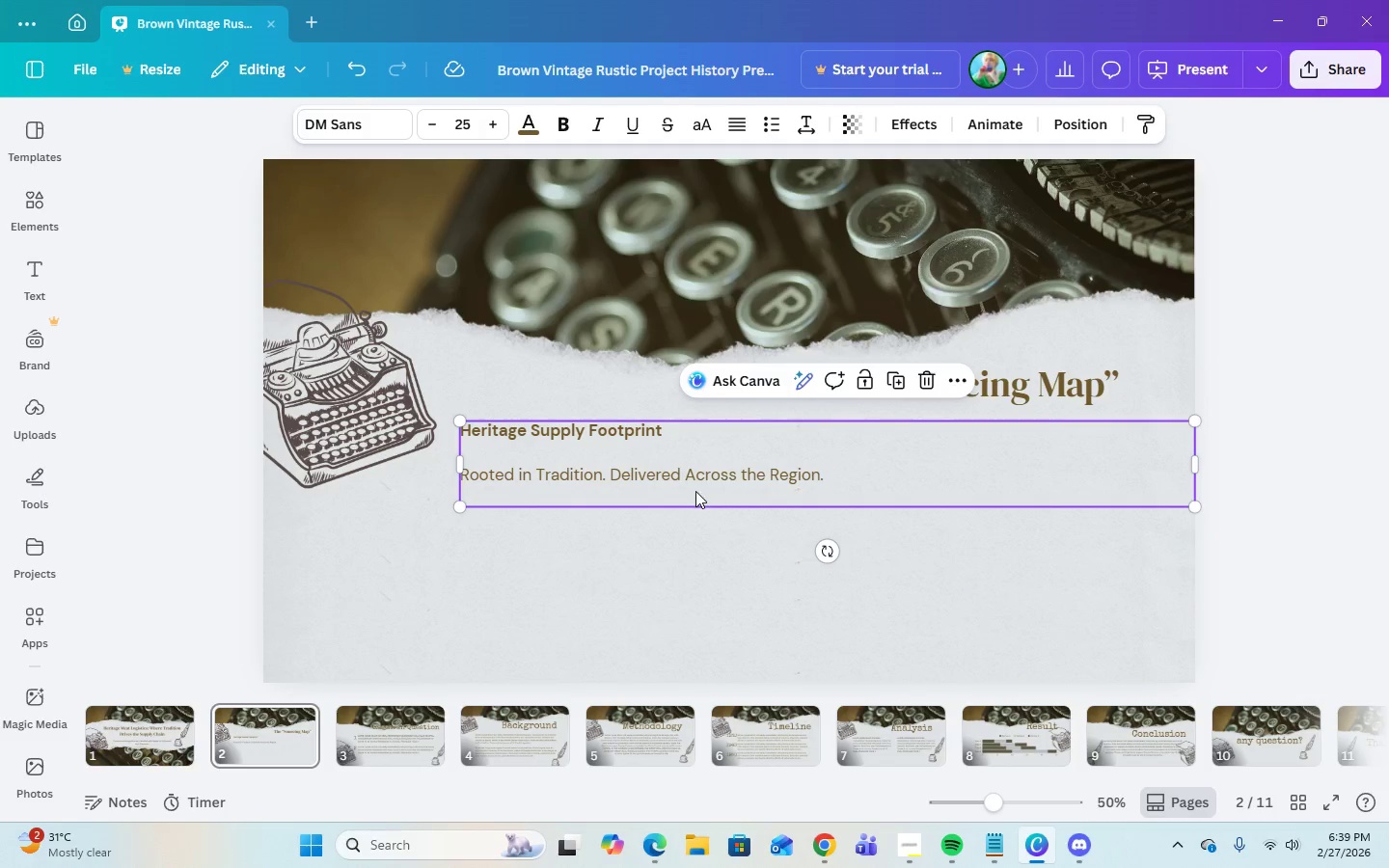 
left_click([694, 491])
 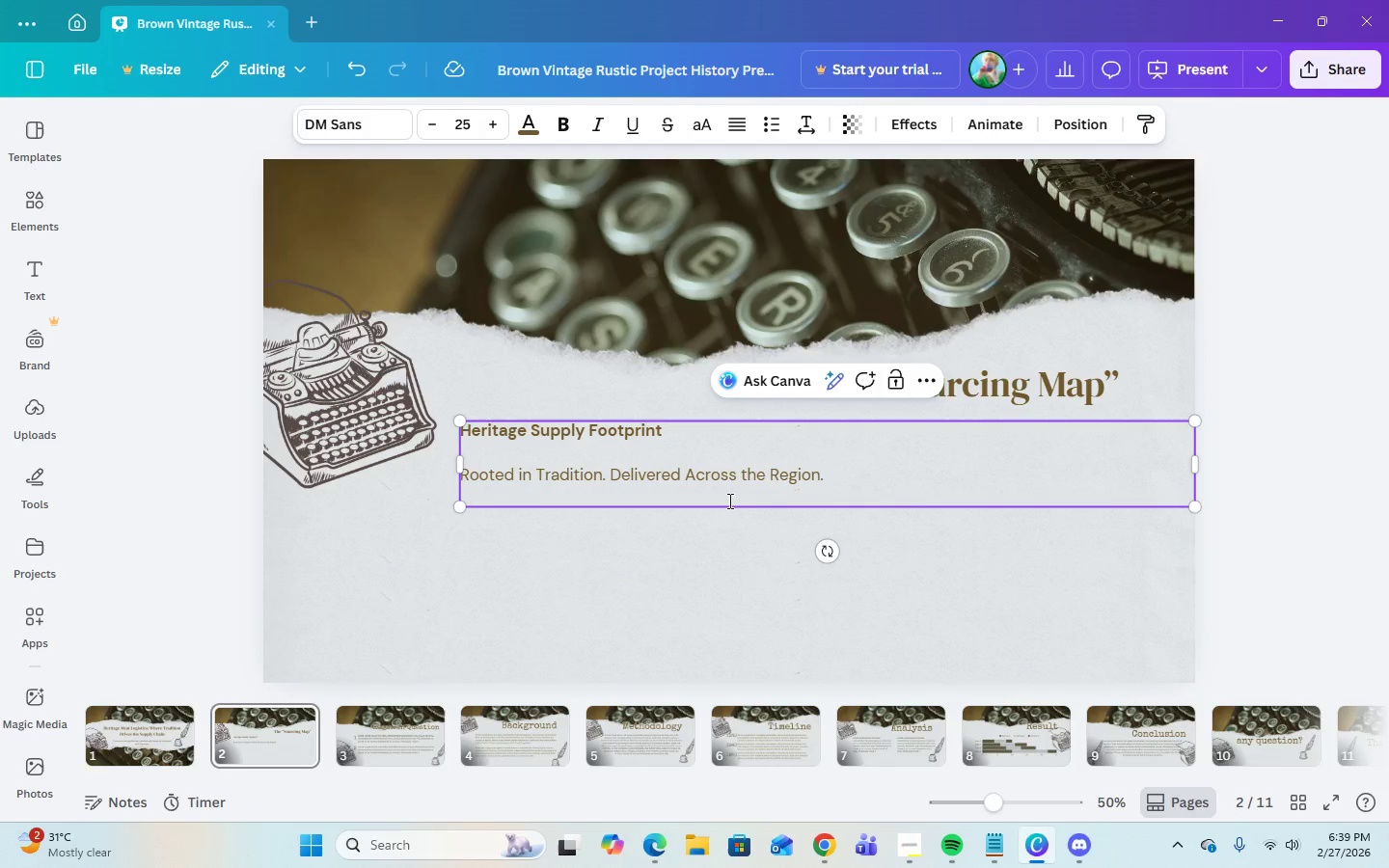 
left_click([904, 486])
 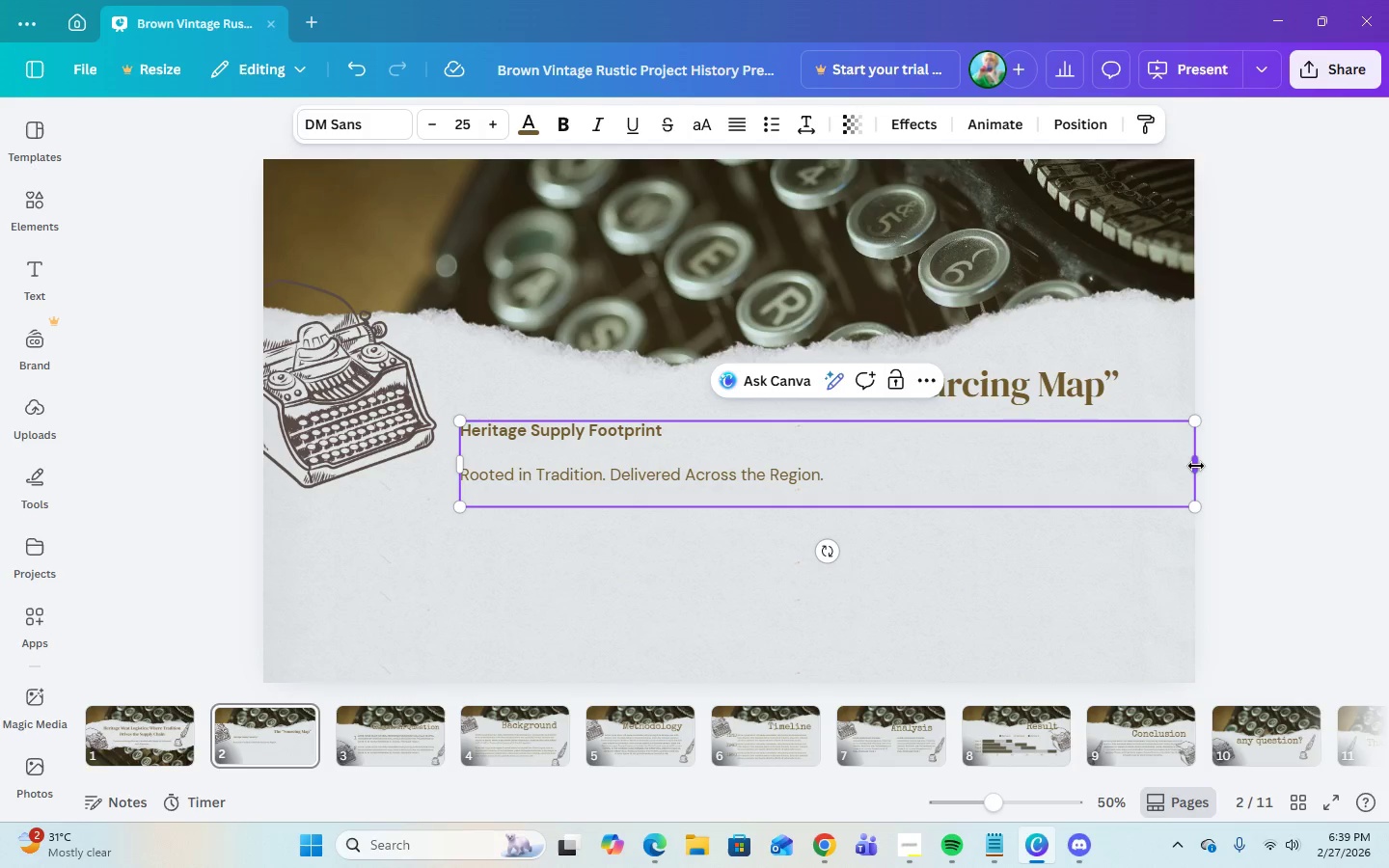 
left_click_drag(start_coordinate=[1196, 466], to_coordinate=[834, 474])
 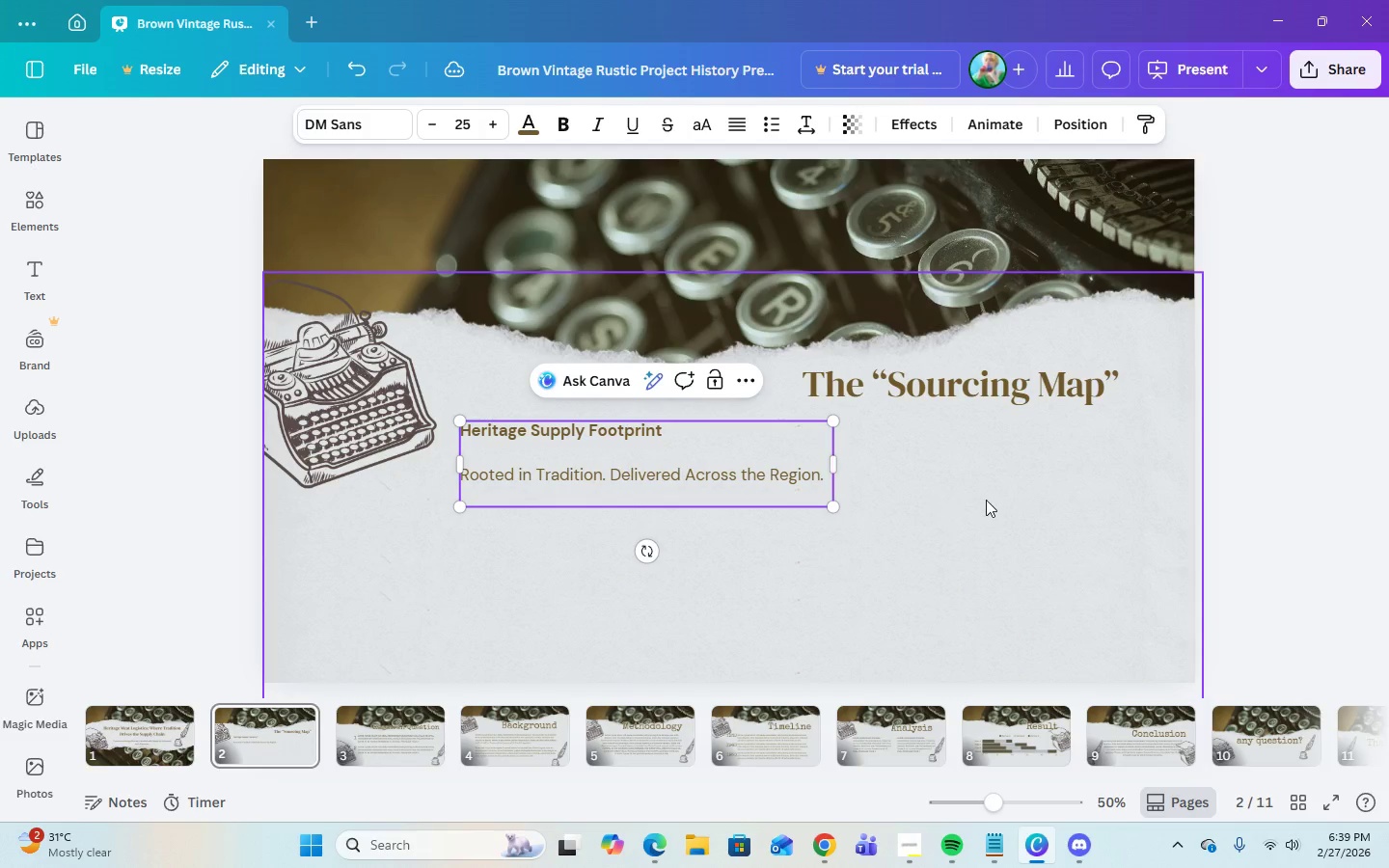 
left_click([986, 500])
 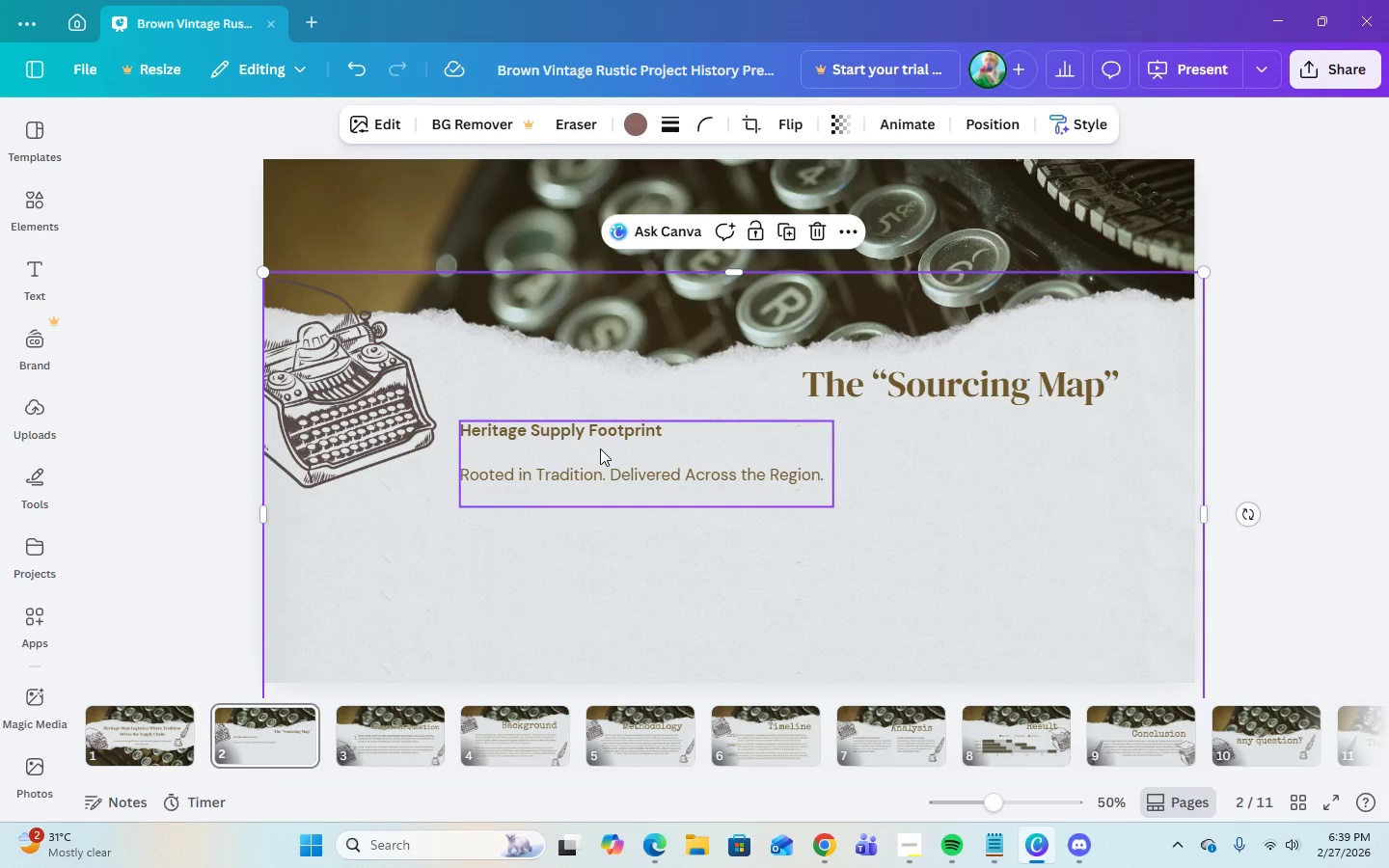 
left_click([604, 450])
 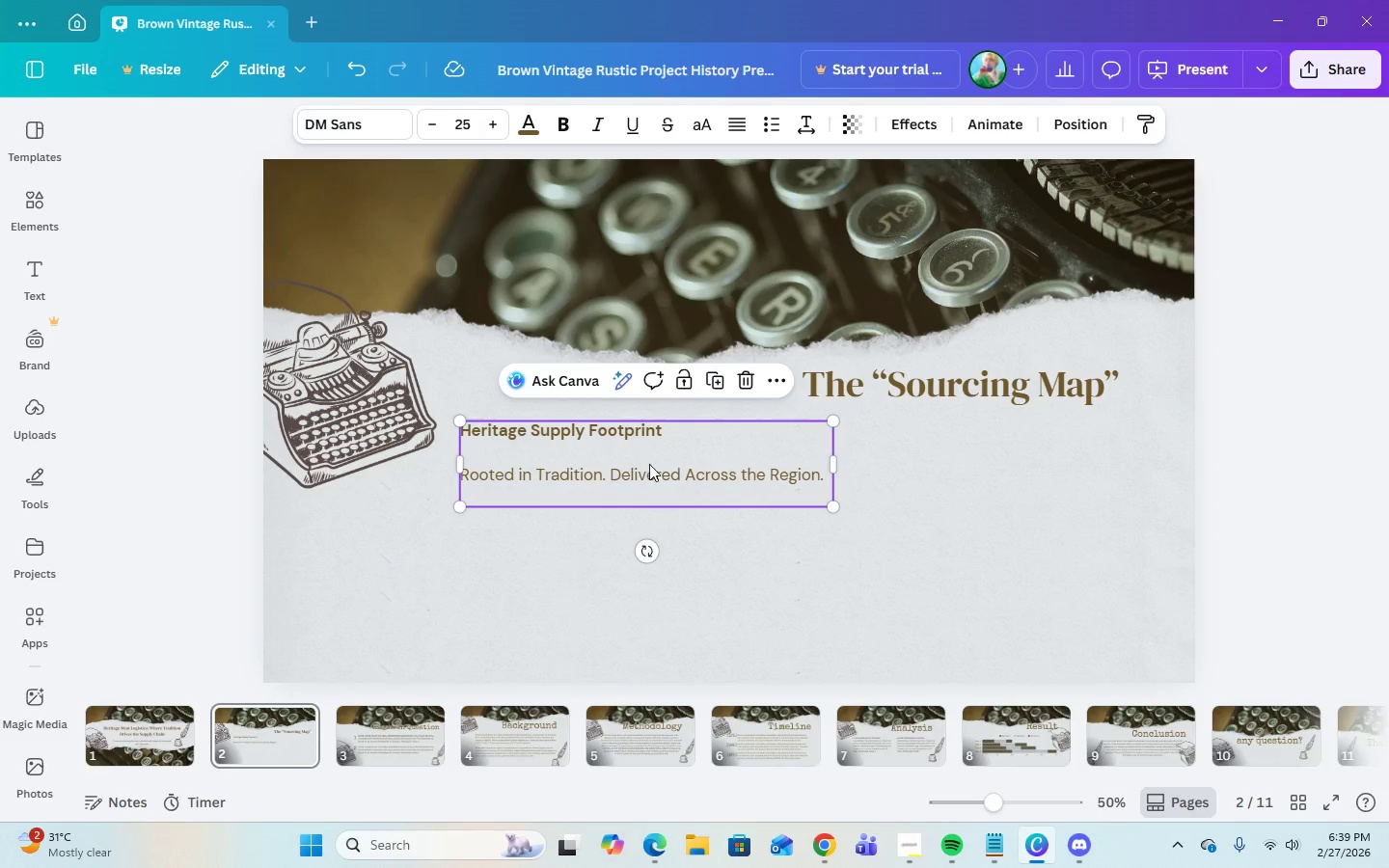 
left_click_drag(start_coordinate=[650, 464], to_coordinate=[992, 464])
 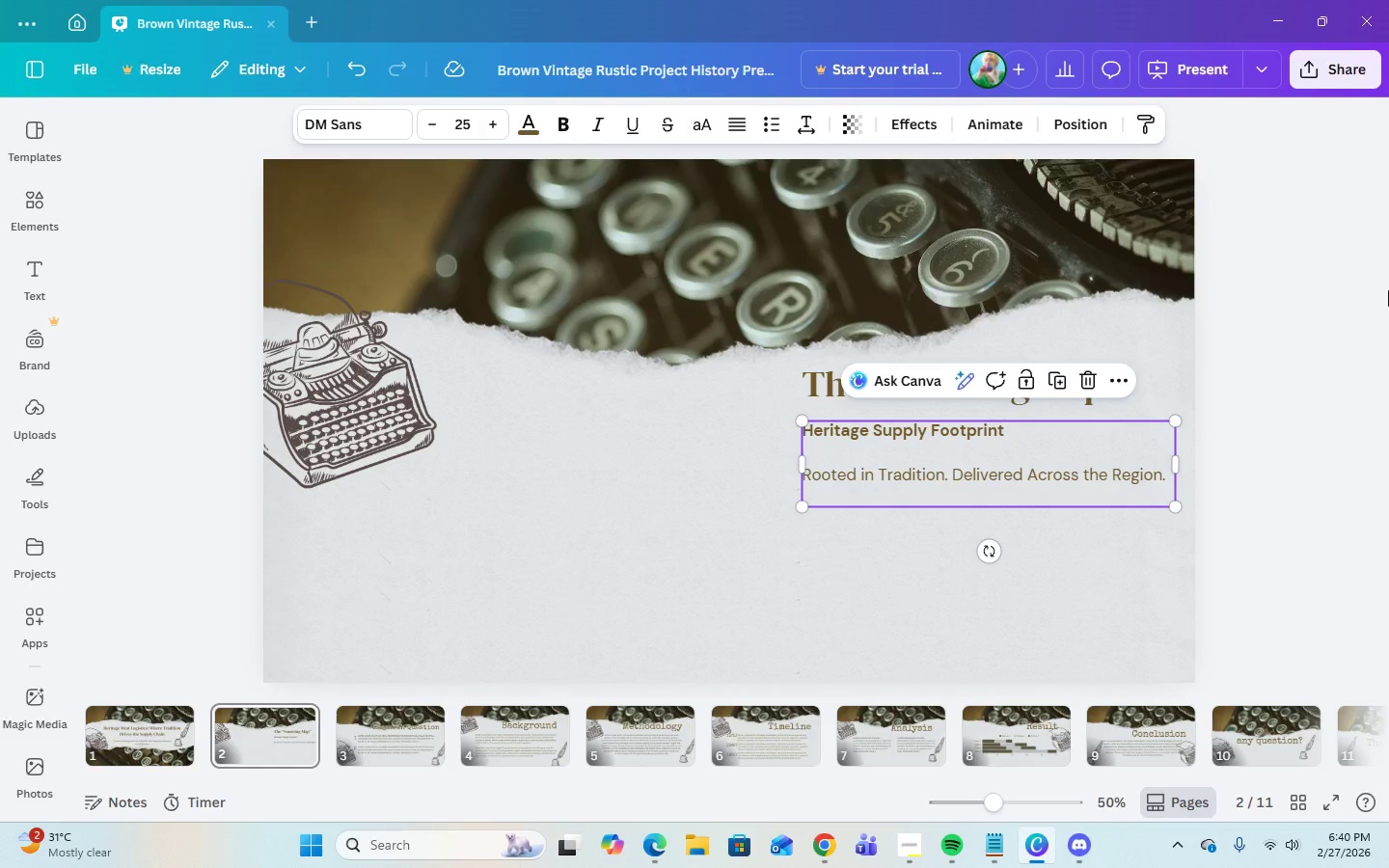 
left_click([605, 434])
 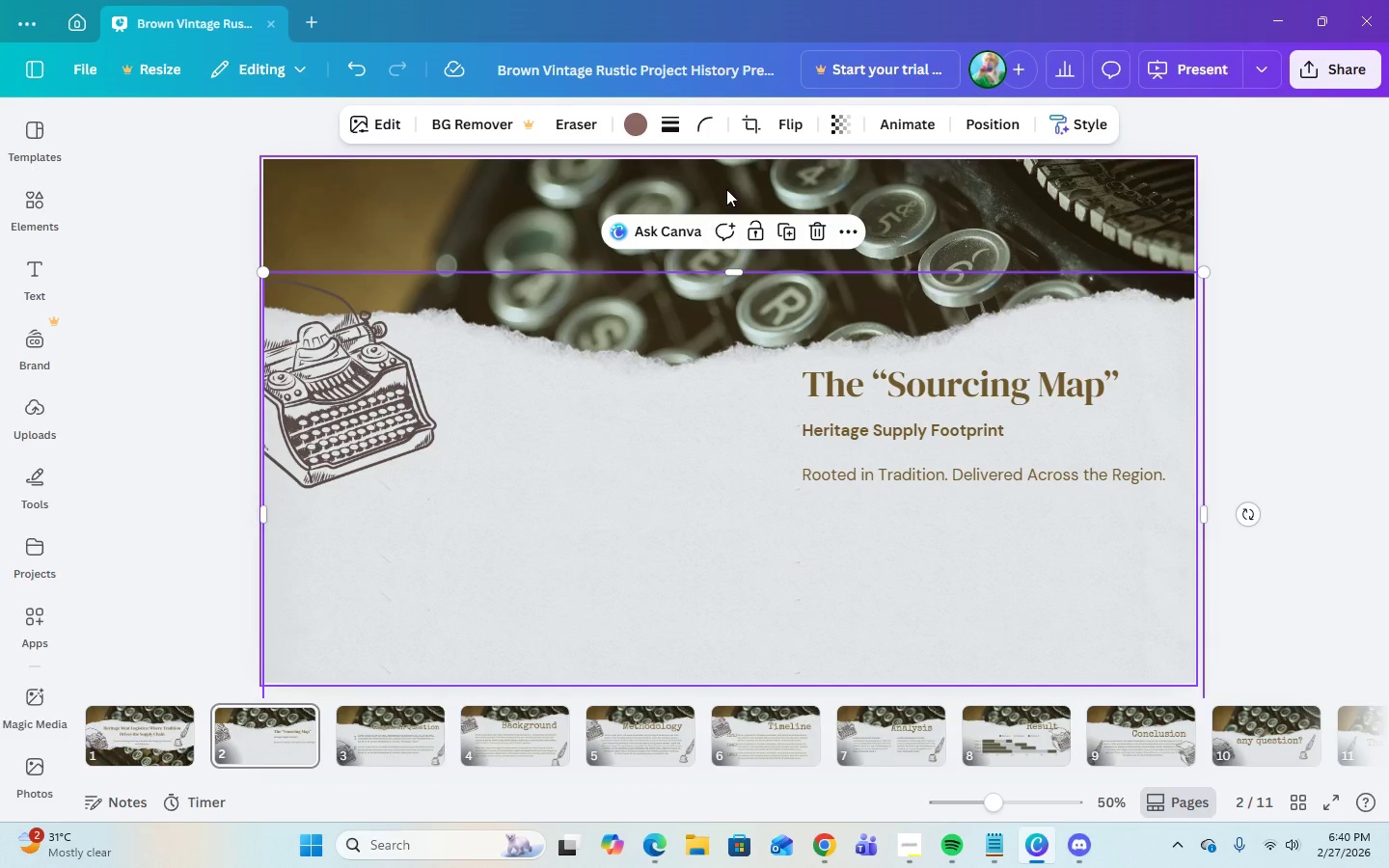 
left_click_drag(start_coordinate=[730, 271], to_coordinate=[740, 214])
 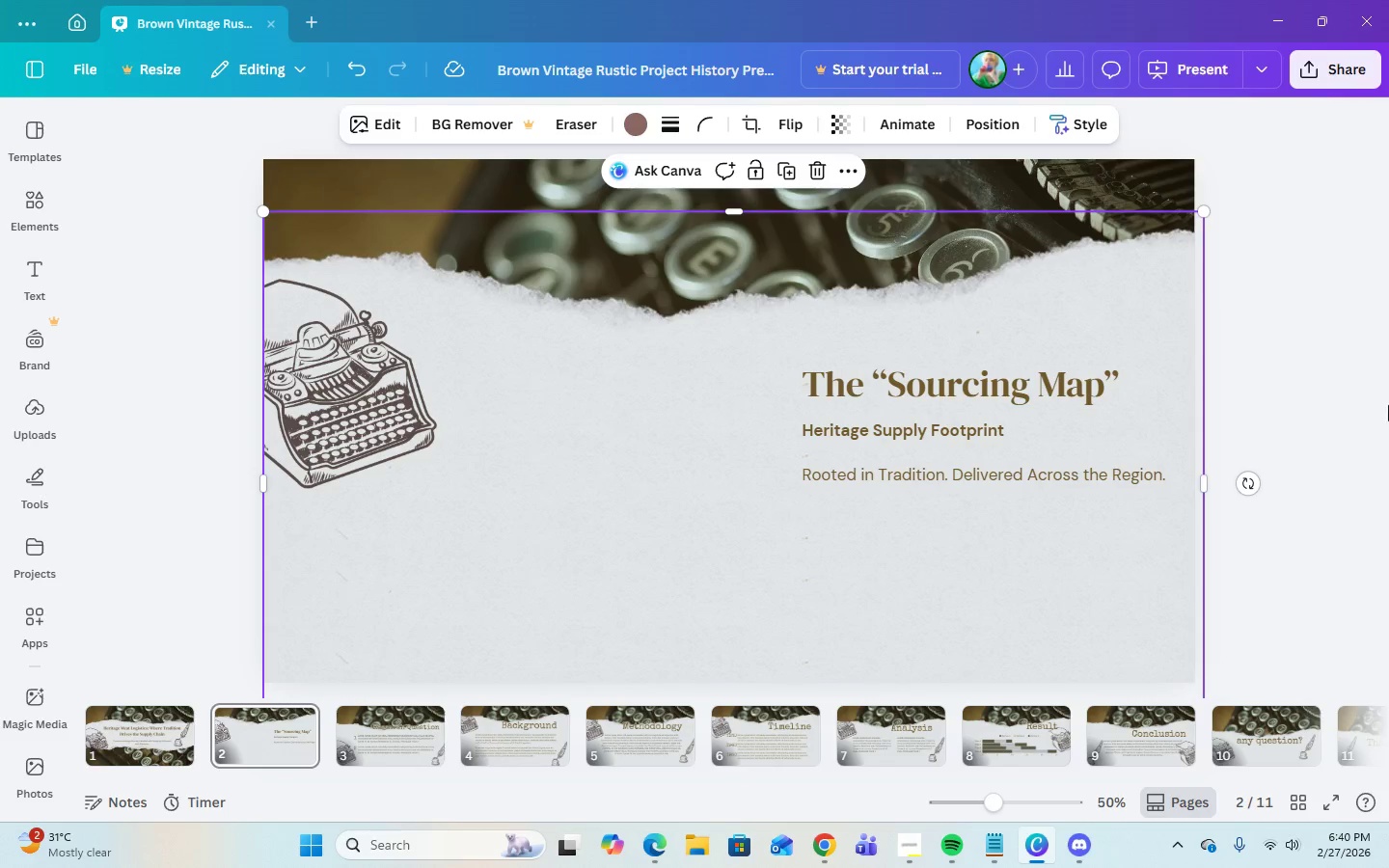 
left_click([1388, 405])
 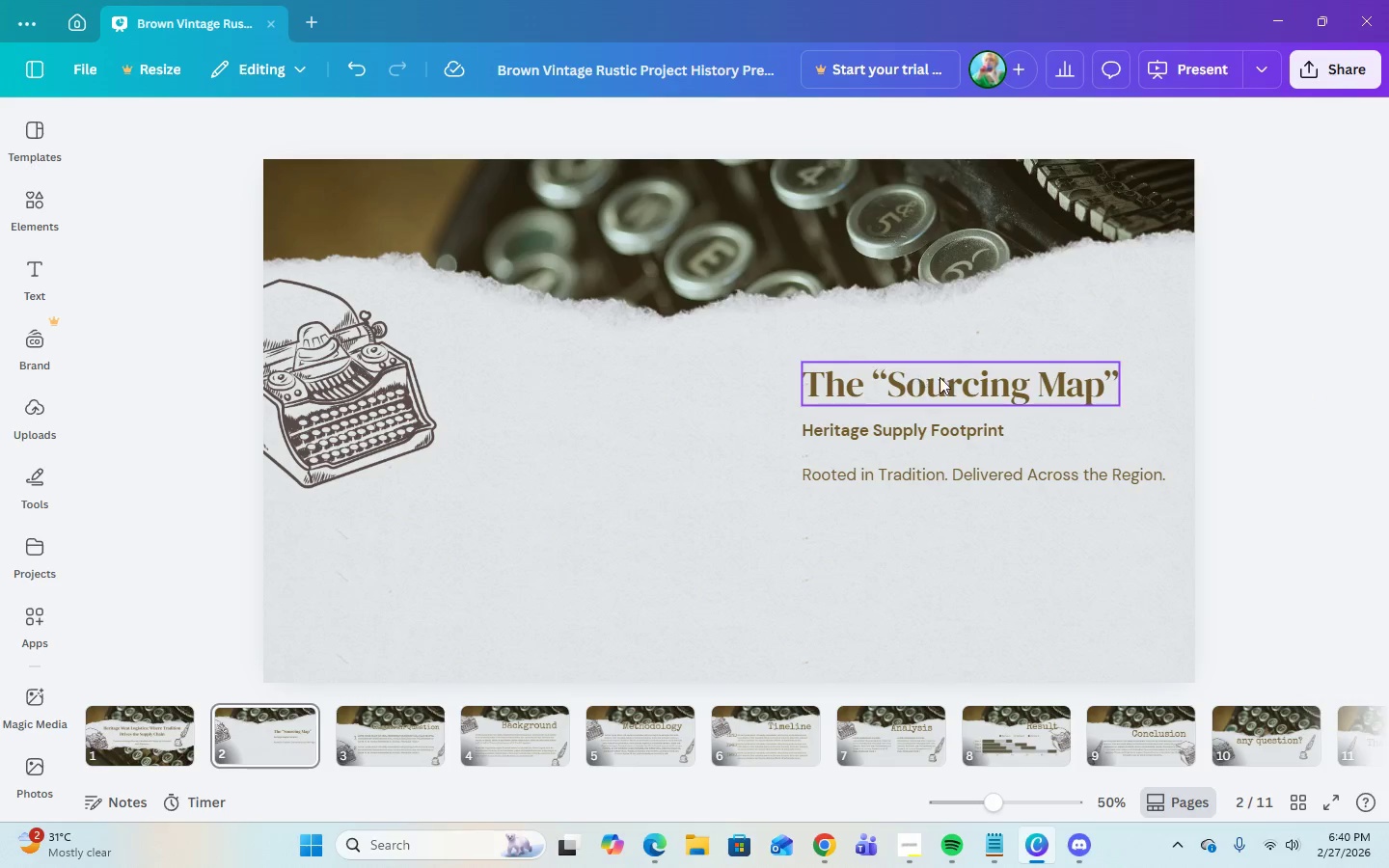 
left_click([945, 380])
 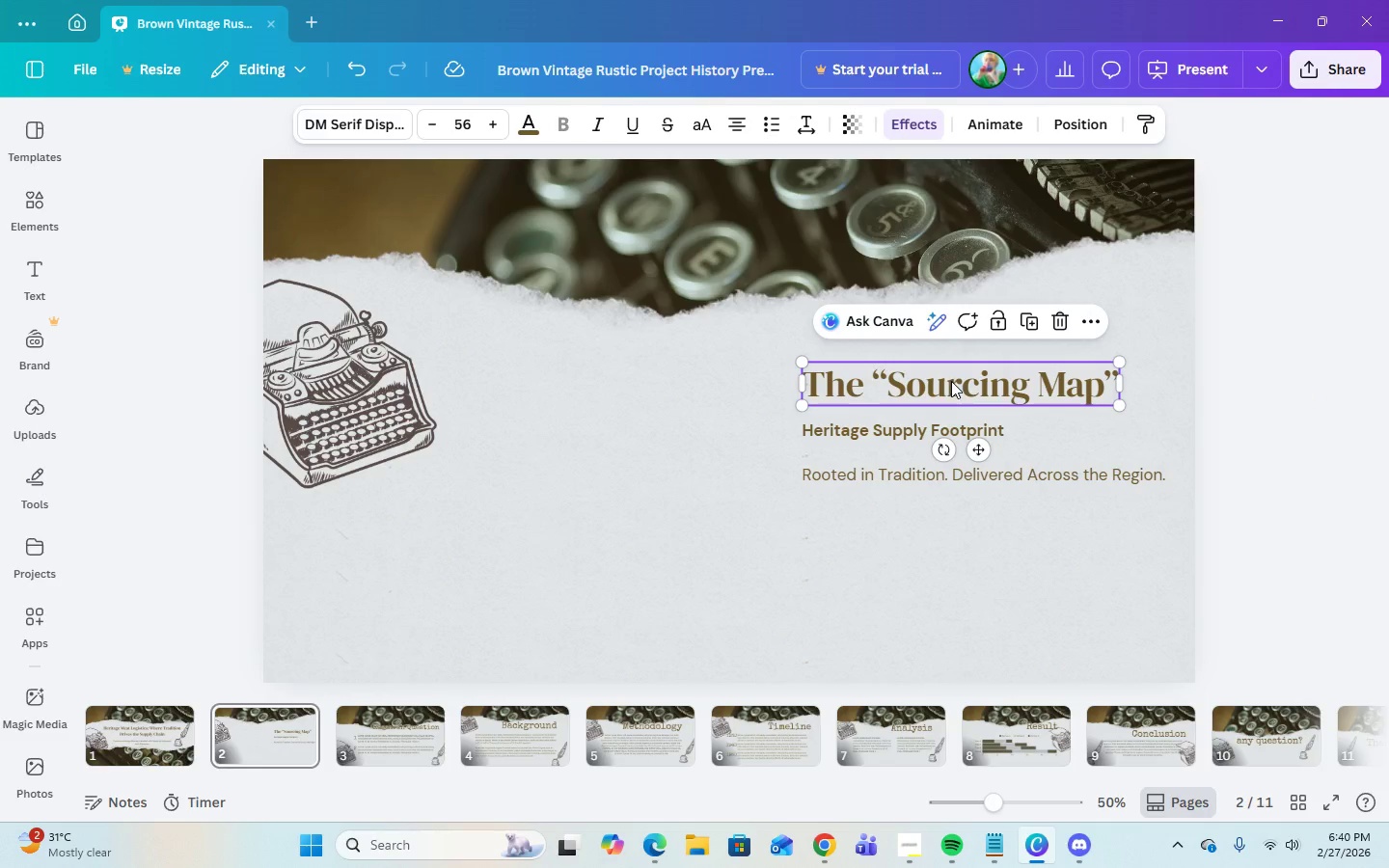 
left_click_drag(start_coordinate=[951, 381], to_coordinate=[955, 335])
 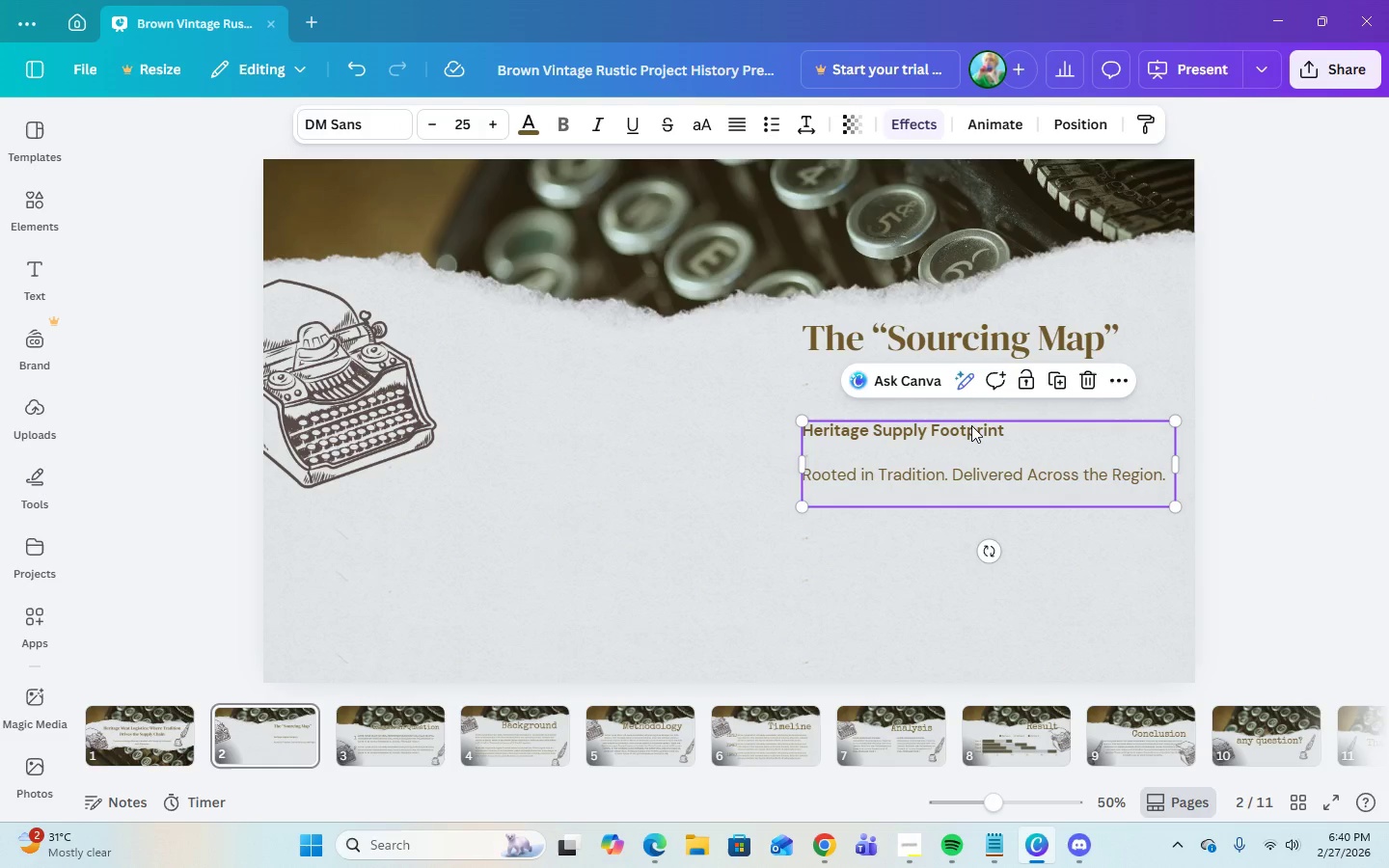 
left_click([971, 425])
 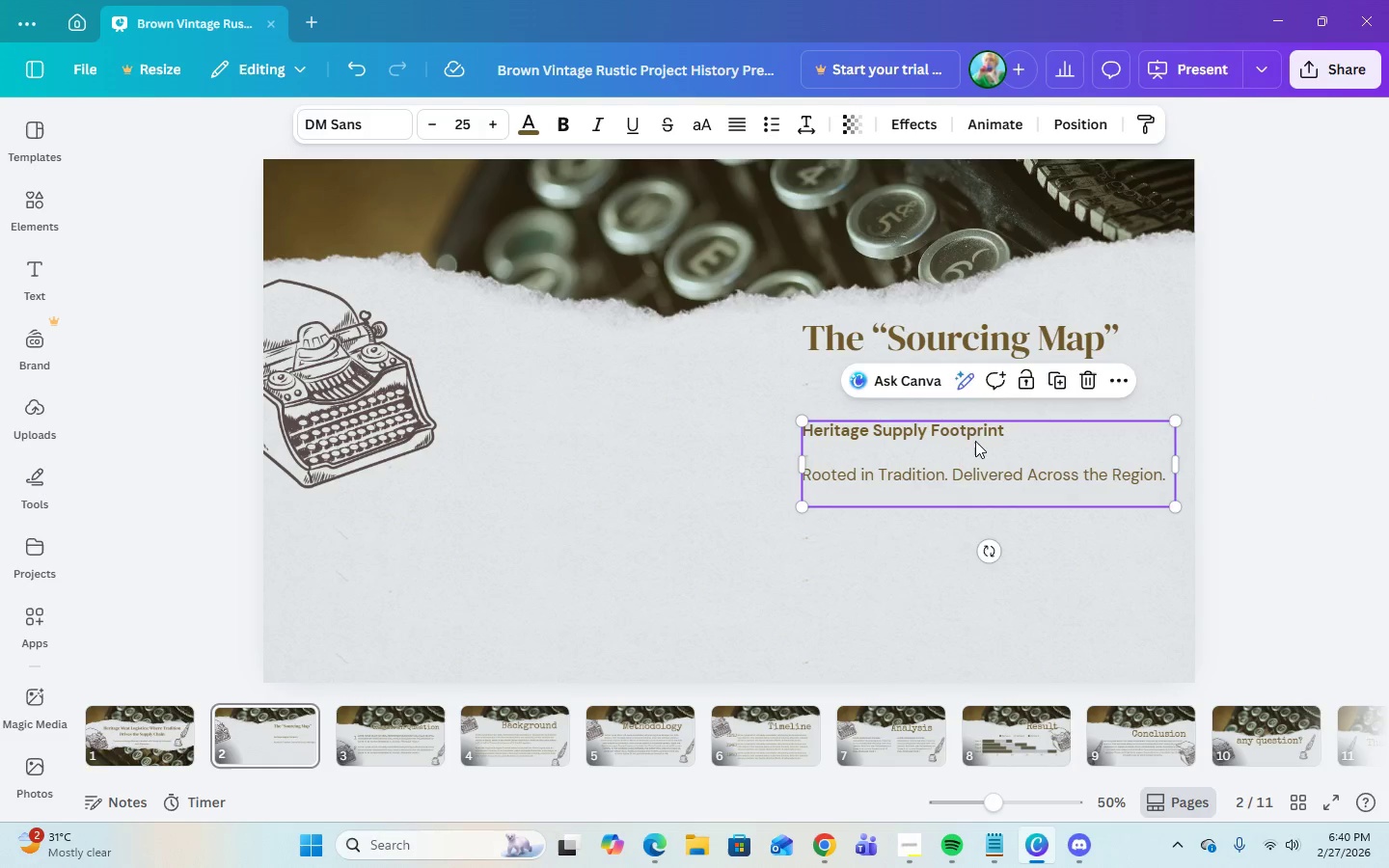 
left_click_drag(start_coordinate=[975, 441], to_coordinate=[978, 404])
 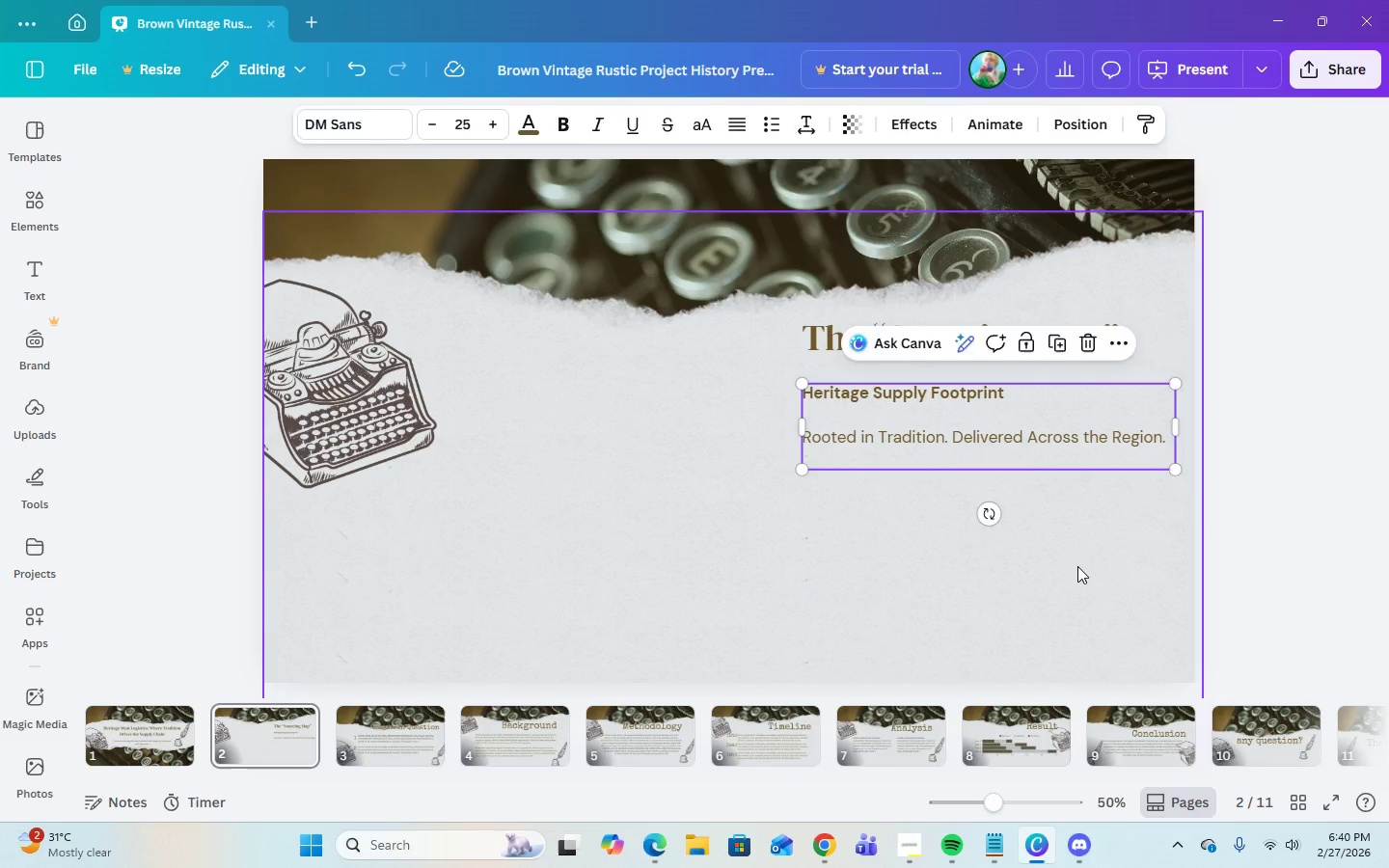 
left_click([1077, 566])
 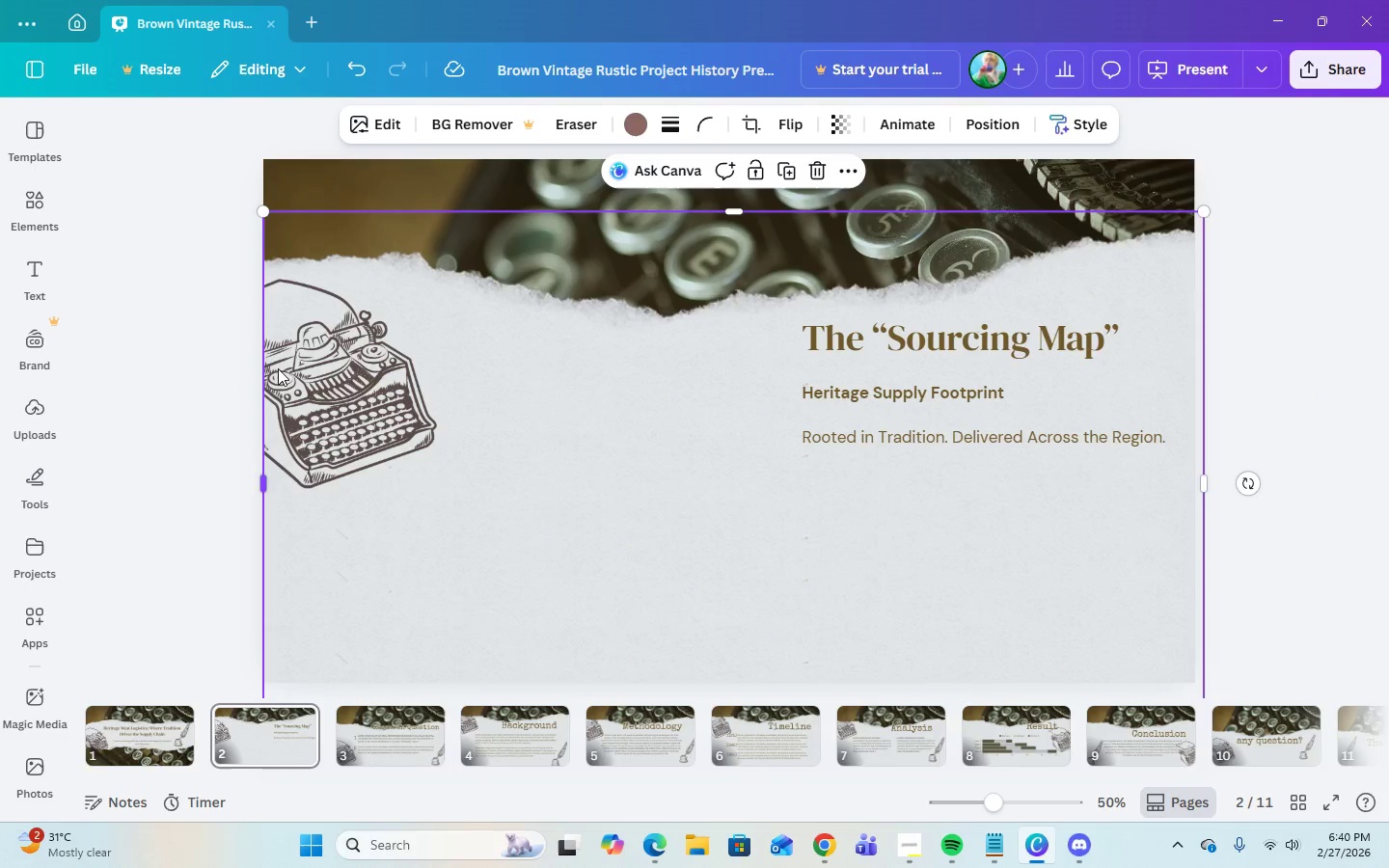 
left_click([358, 387])
 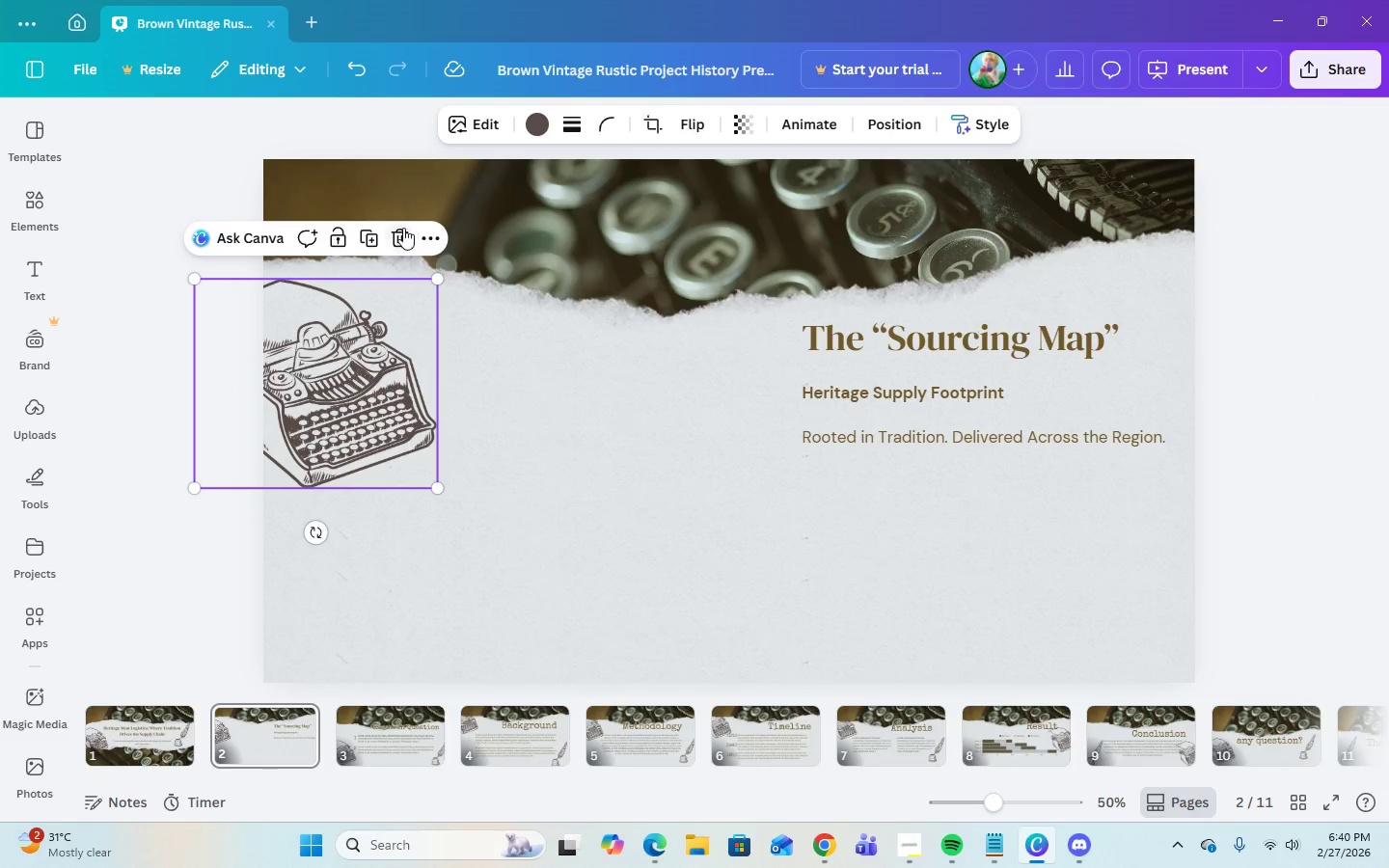 
left_click([399, 239])
 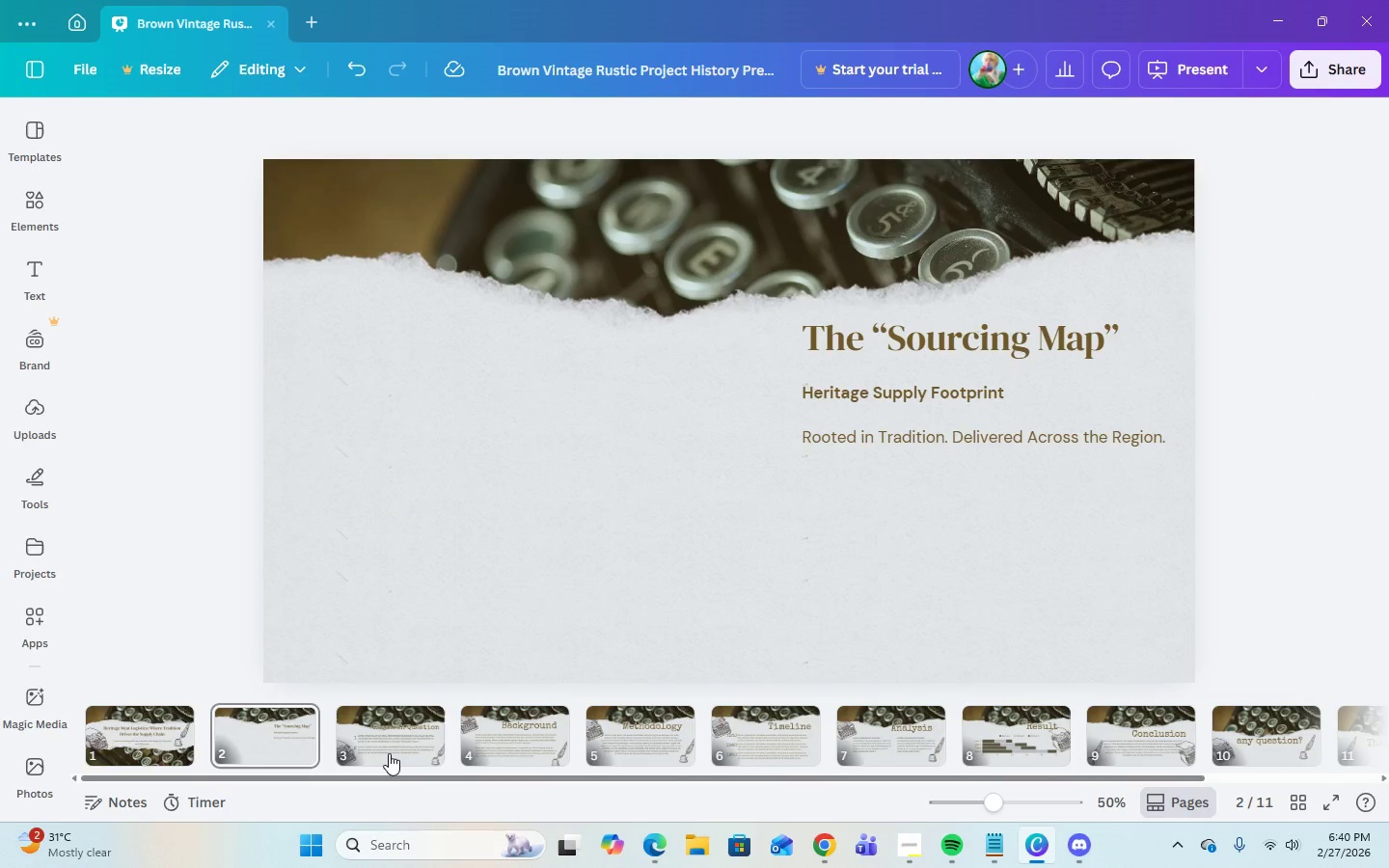 
left_click([389, 753])
 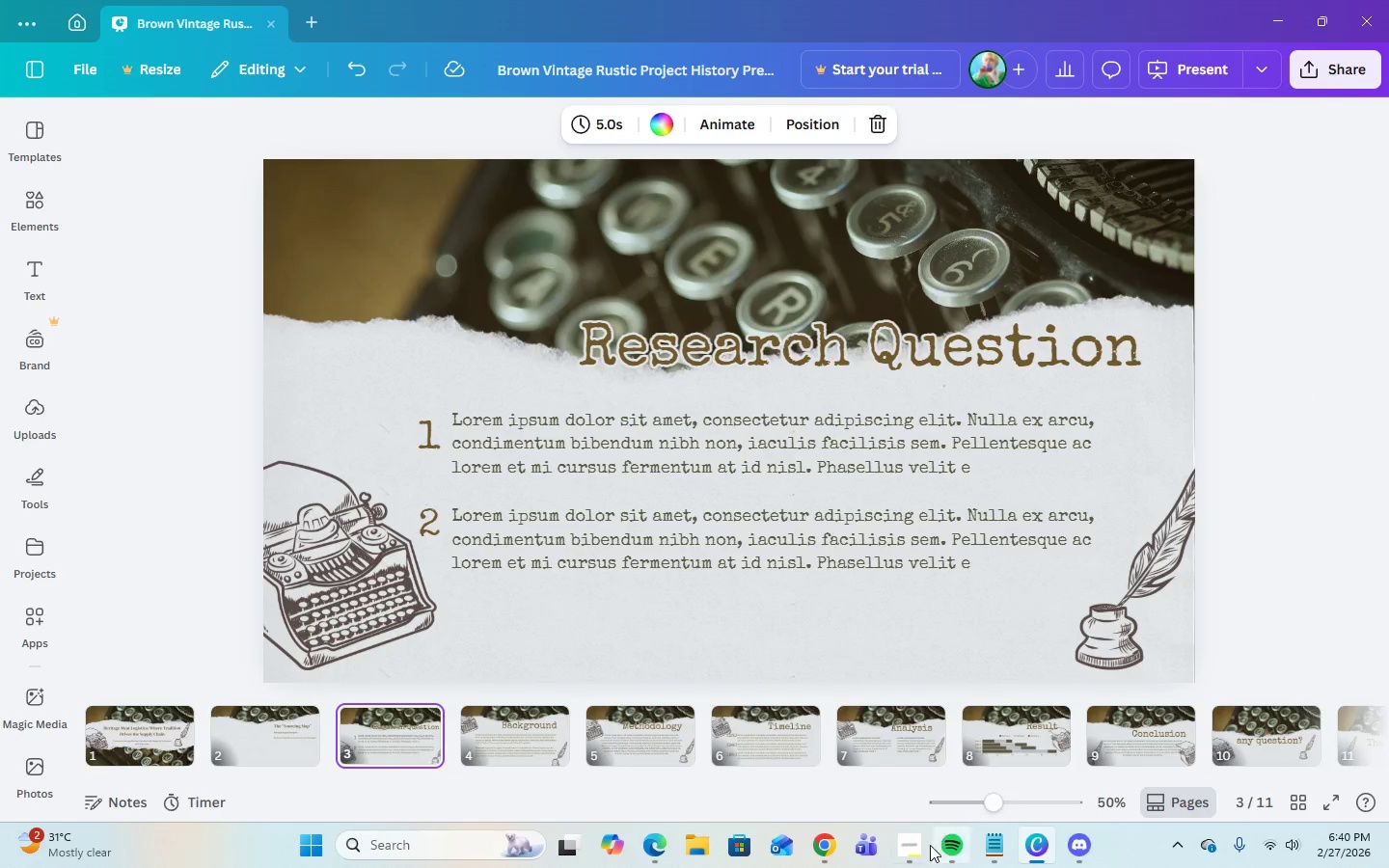 
left_click([929, 847])